 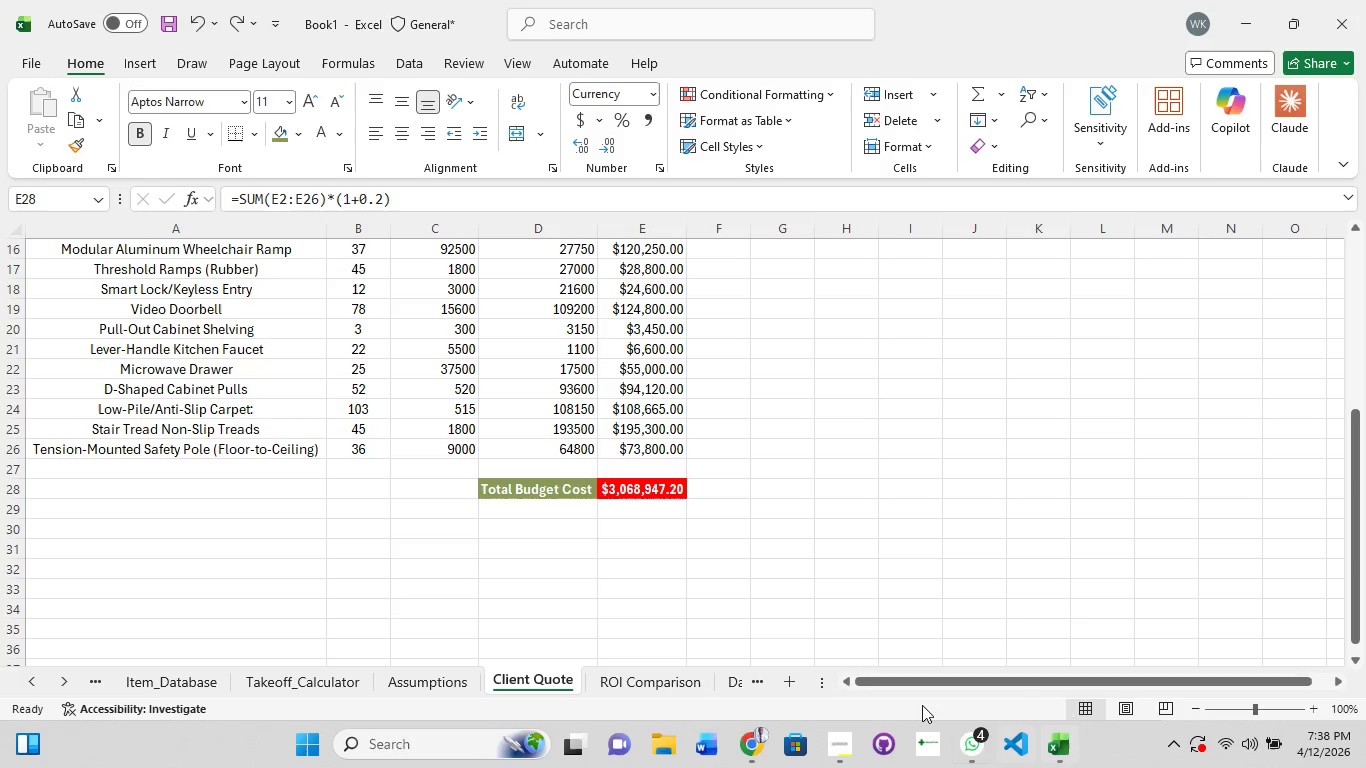 
left_click([446, 668])
 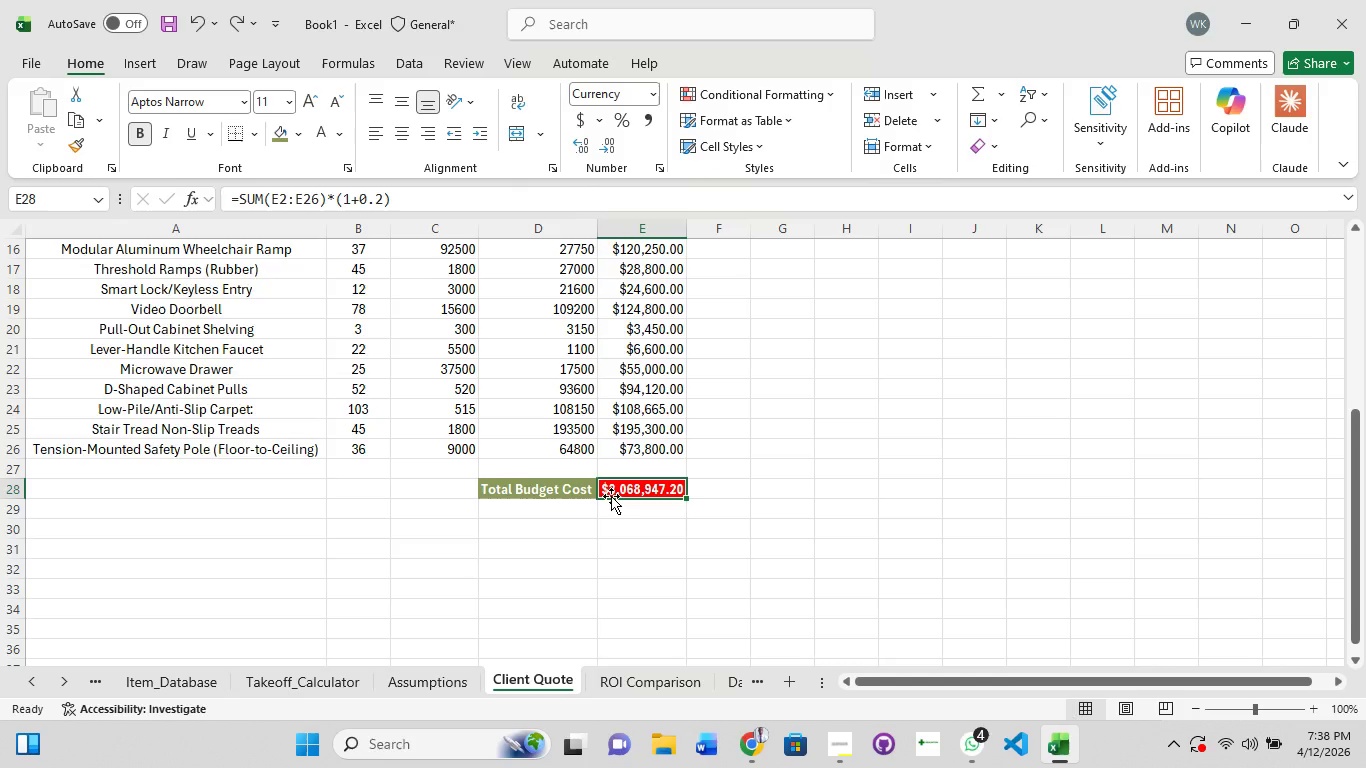 
scroll: coordinate [611, 496], scroll_direction: up, amount: 9.0
 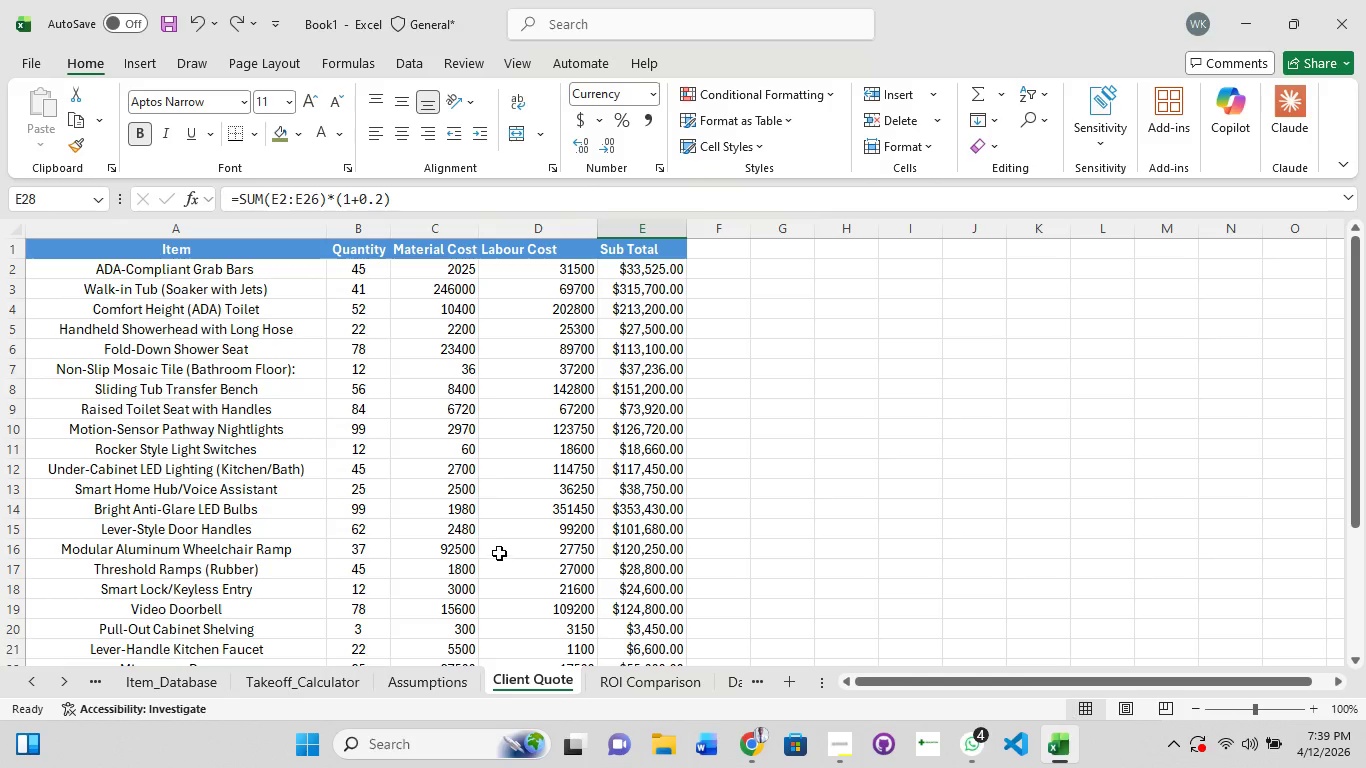 
wait(17.25)
 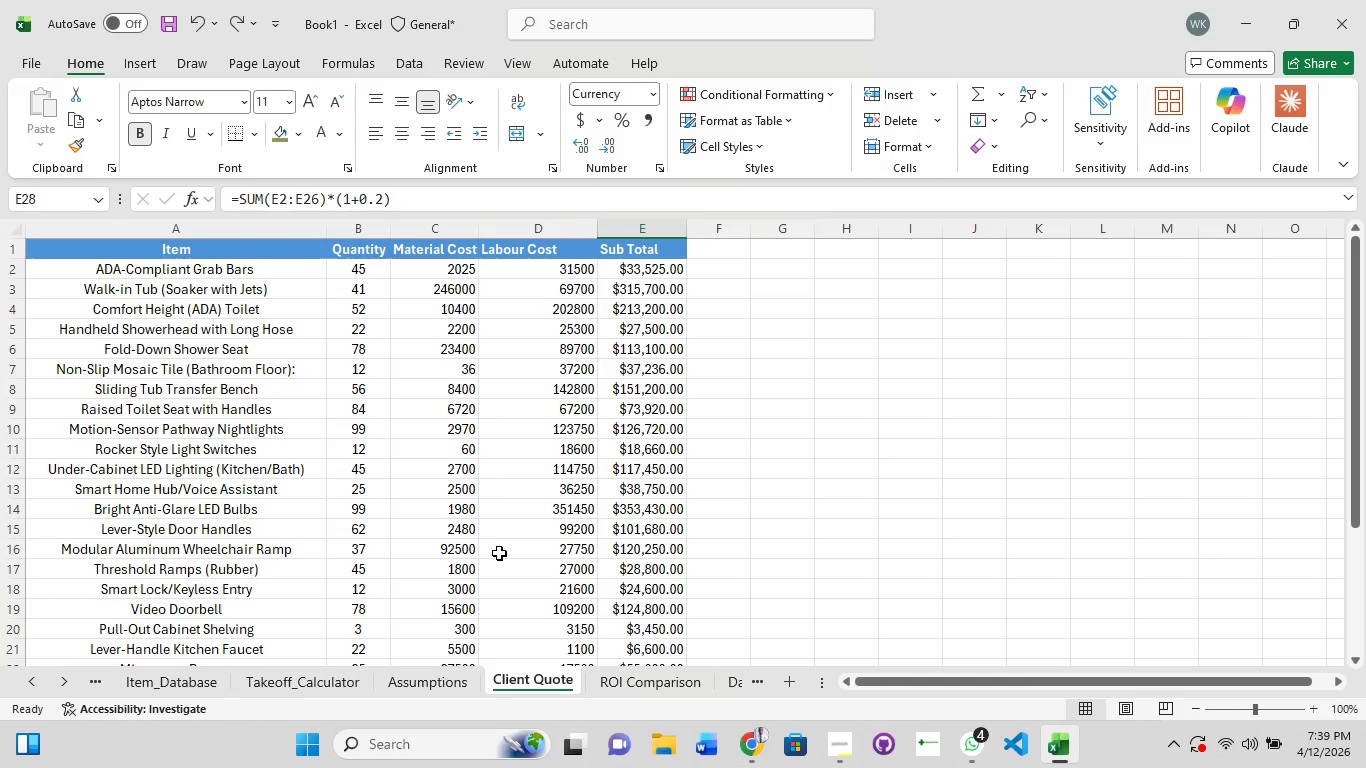 
left_click([671, 672])
 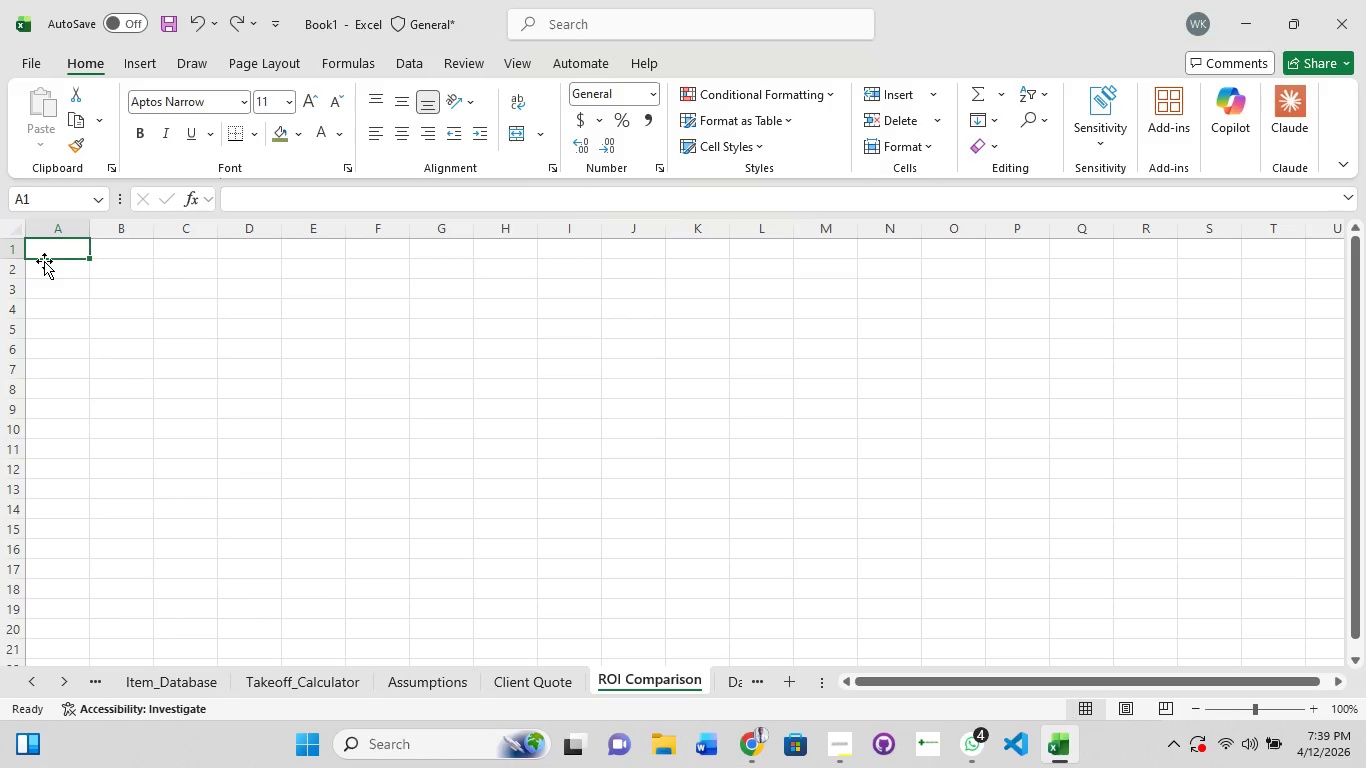 
left_click([58, 242])
 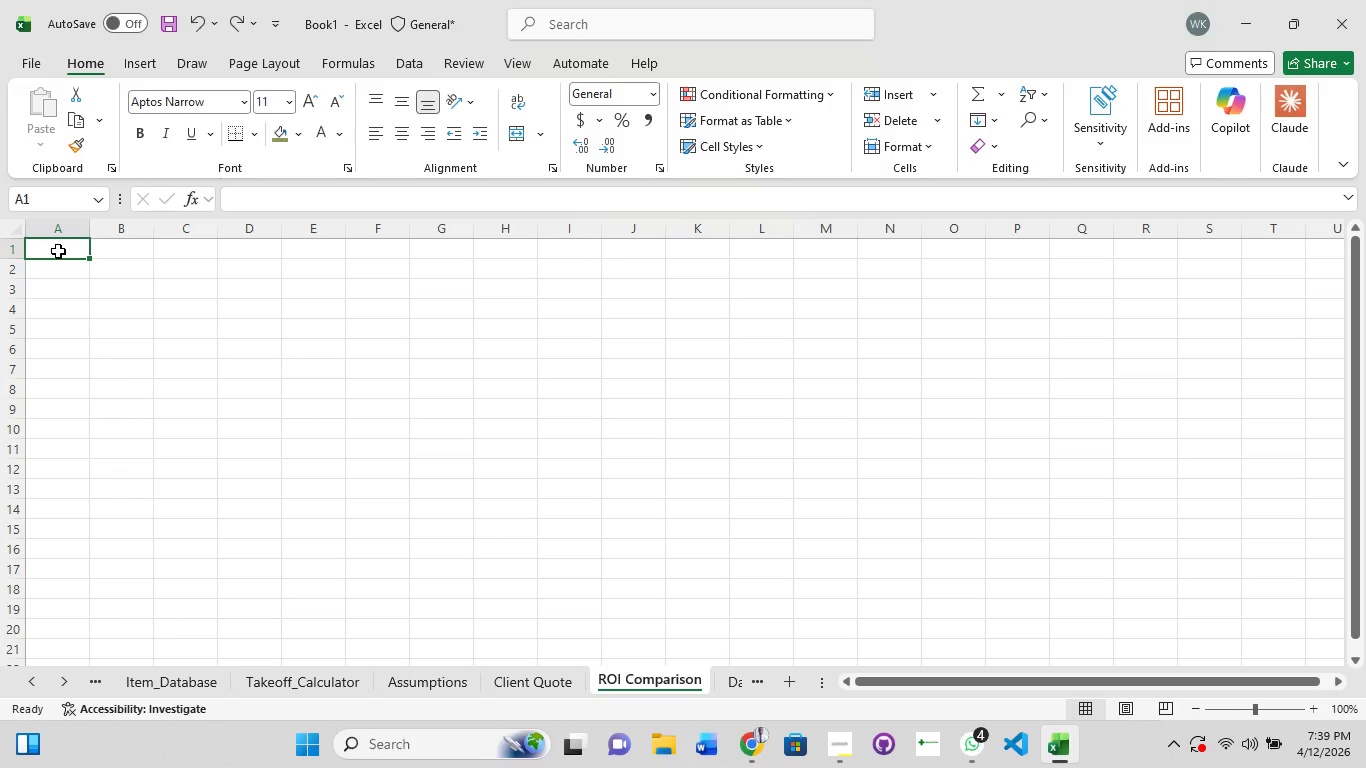 
left_click([58, 251])
 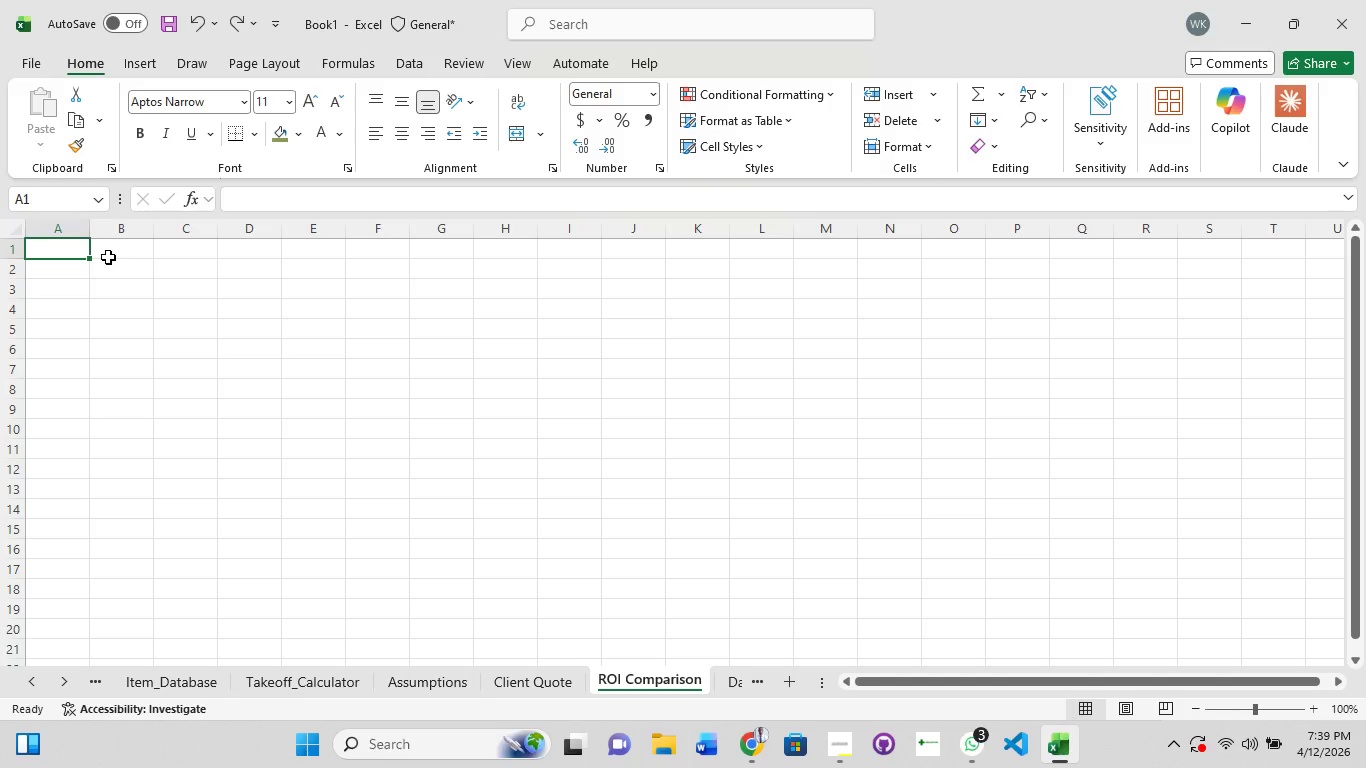 
wait(12.66)
 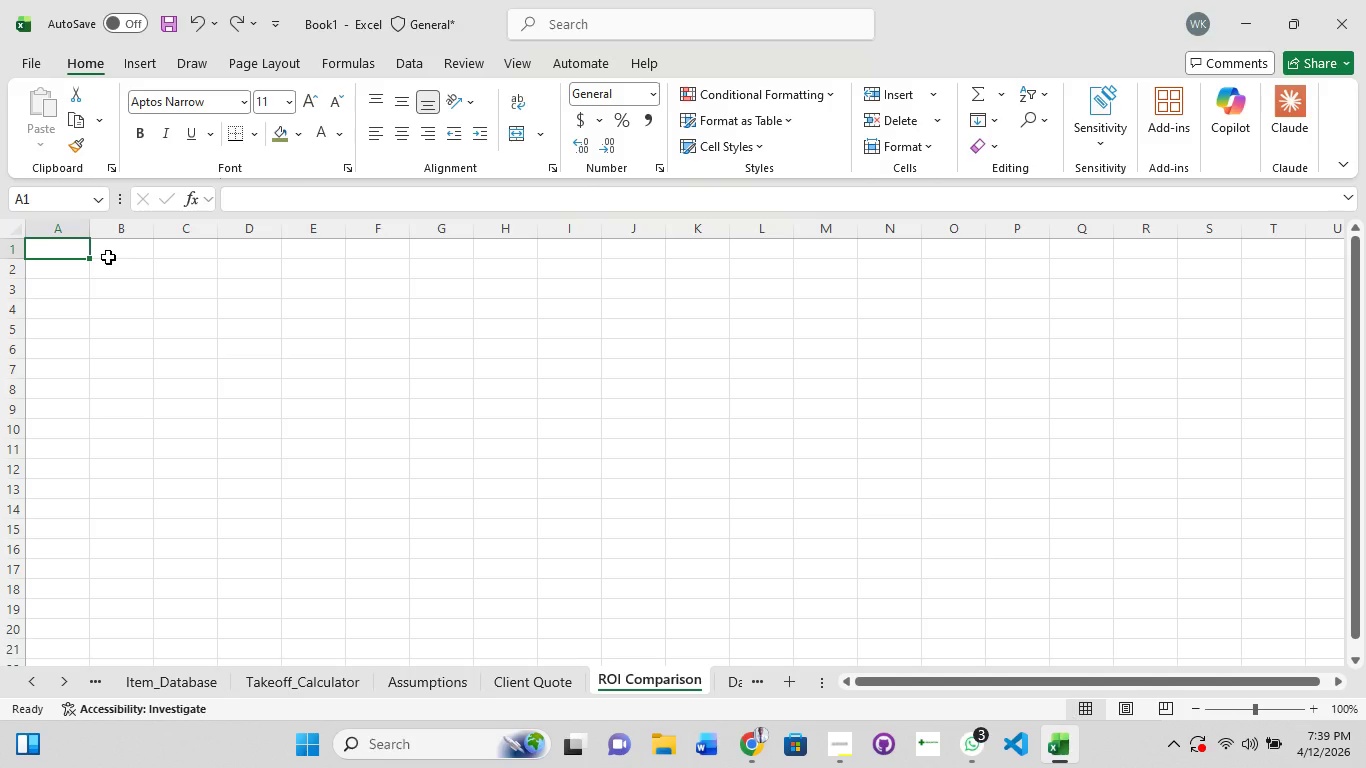 
left_click([530, 685])
 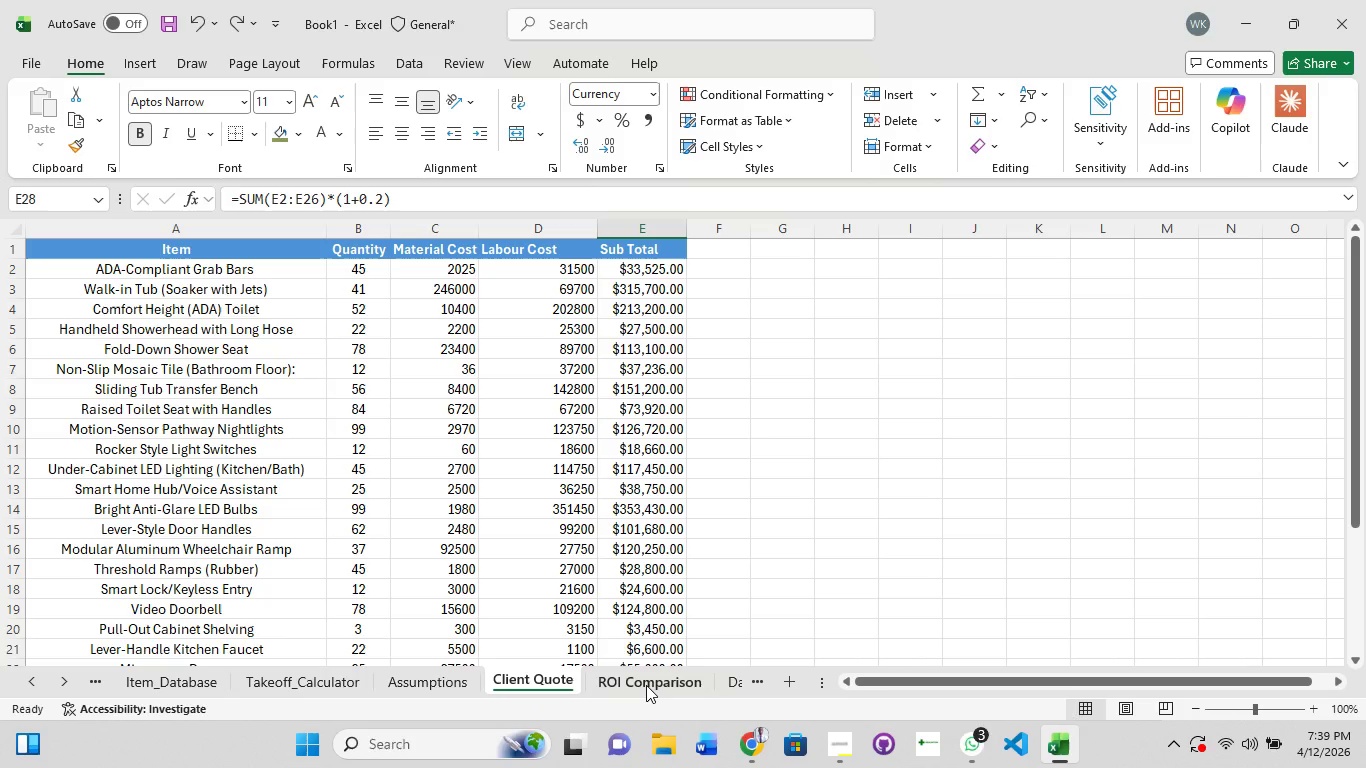 
left_click([646, 685])
 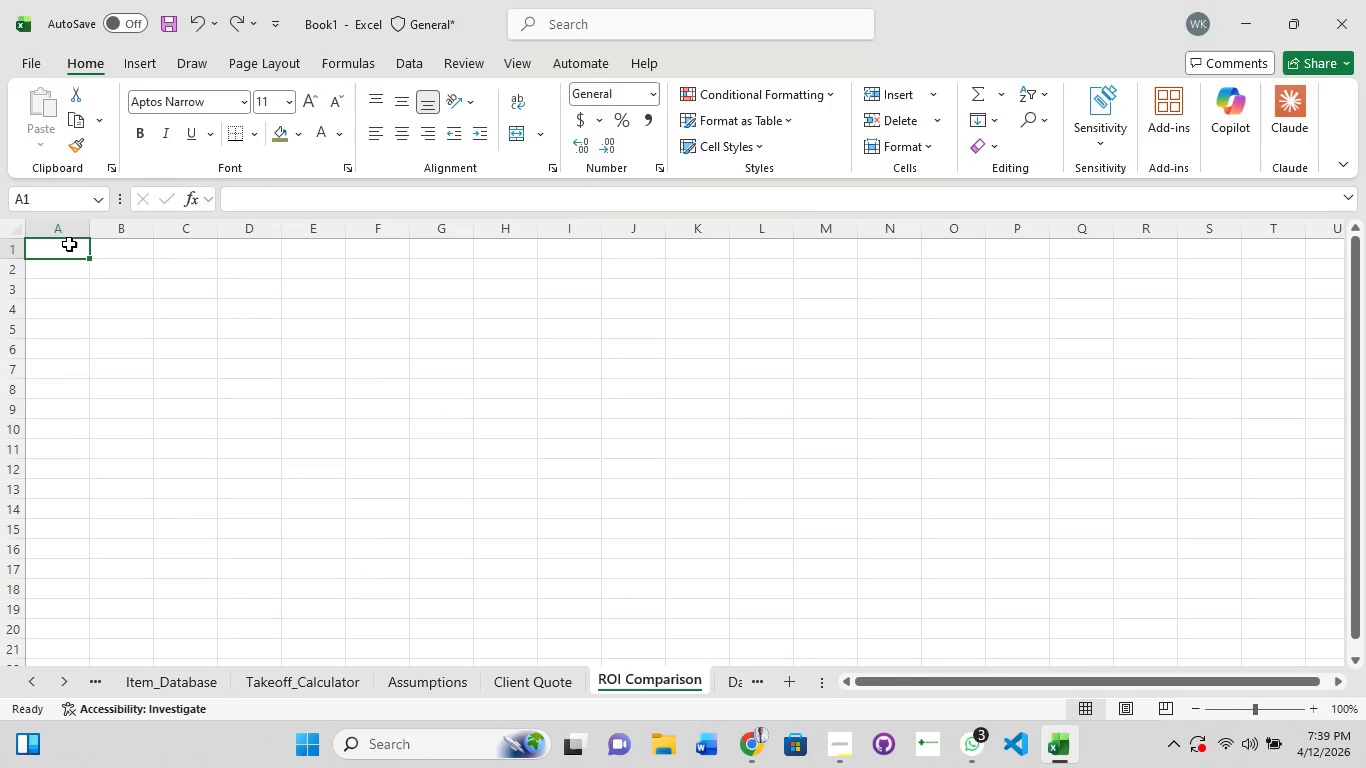 
double_click([72, 246])
 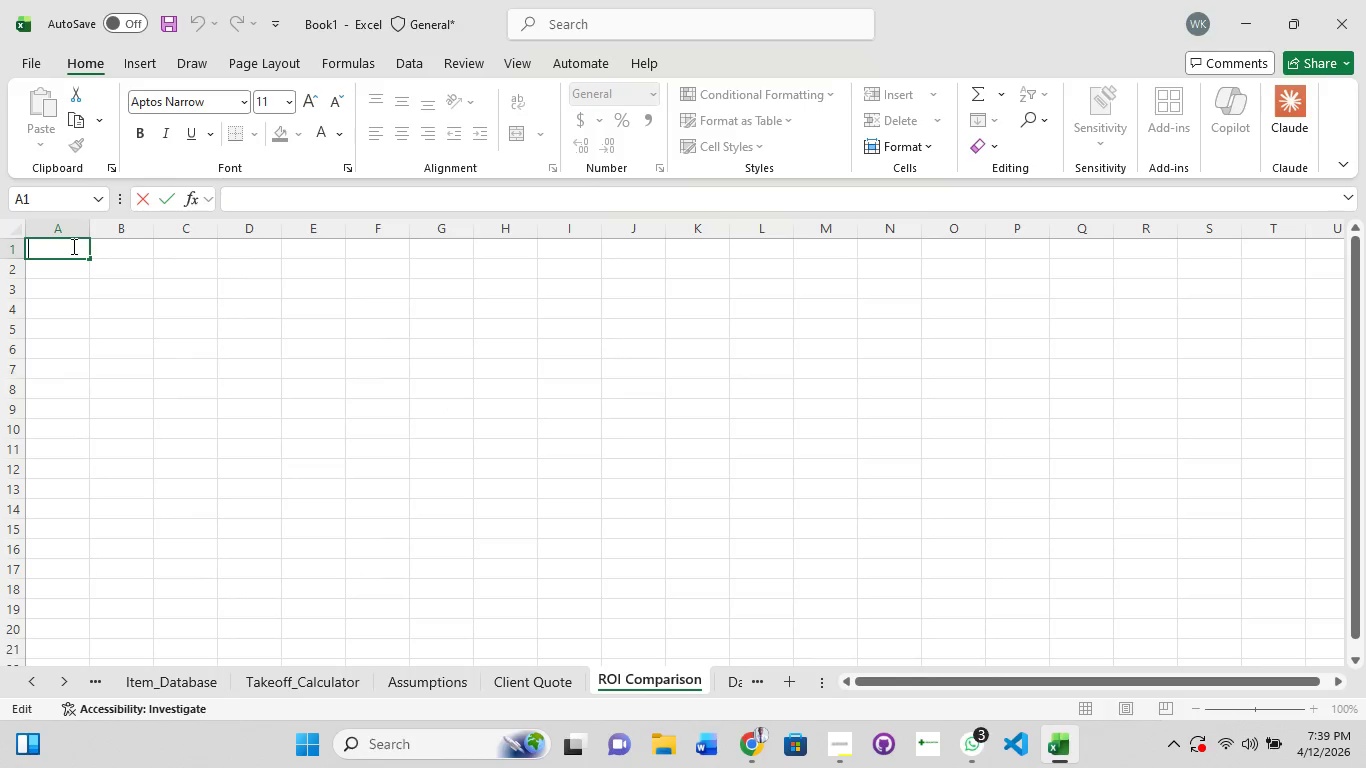 
double_click([72, 246])
 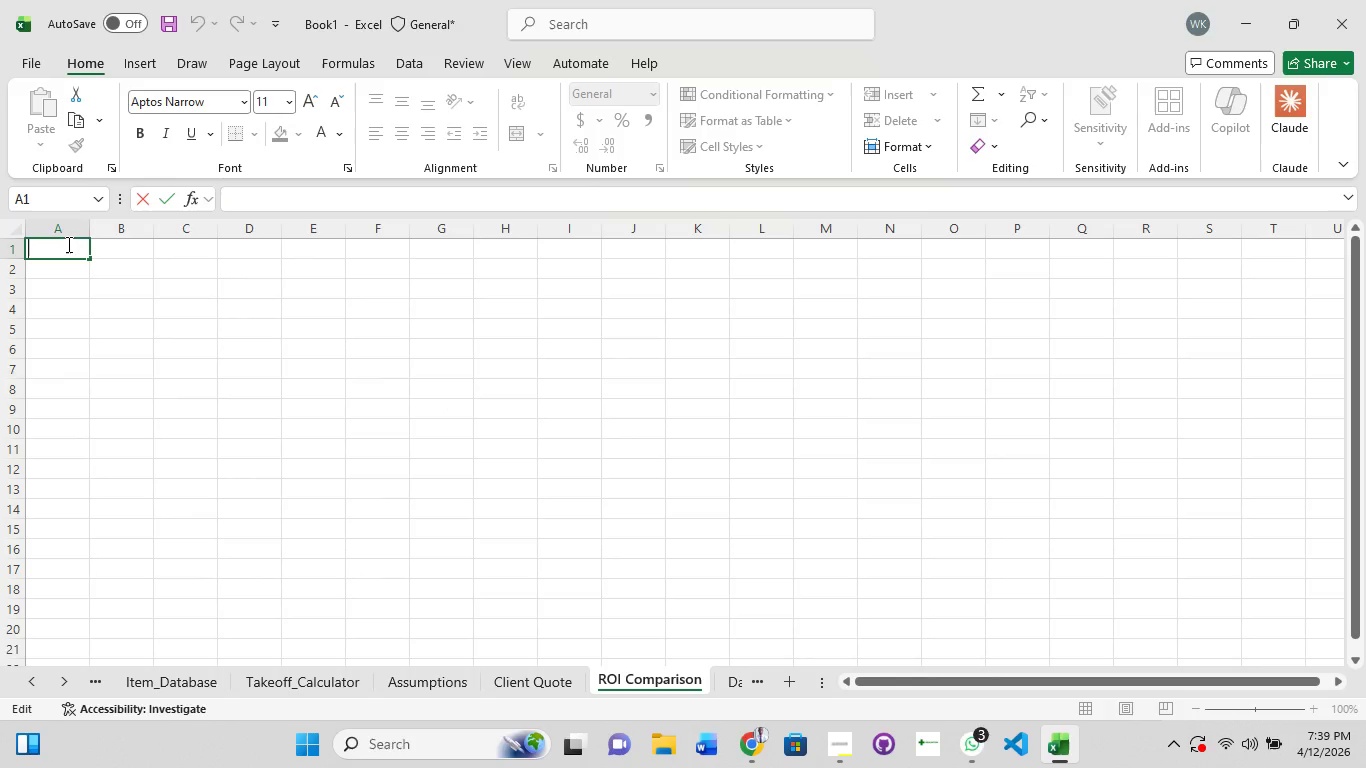 
hold_key(key=ShiftRight, duration=1.5)
 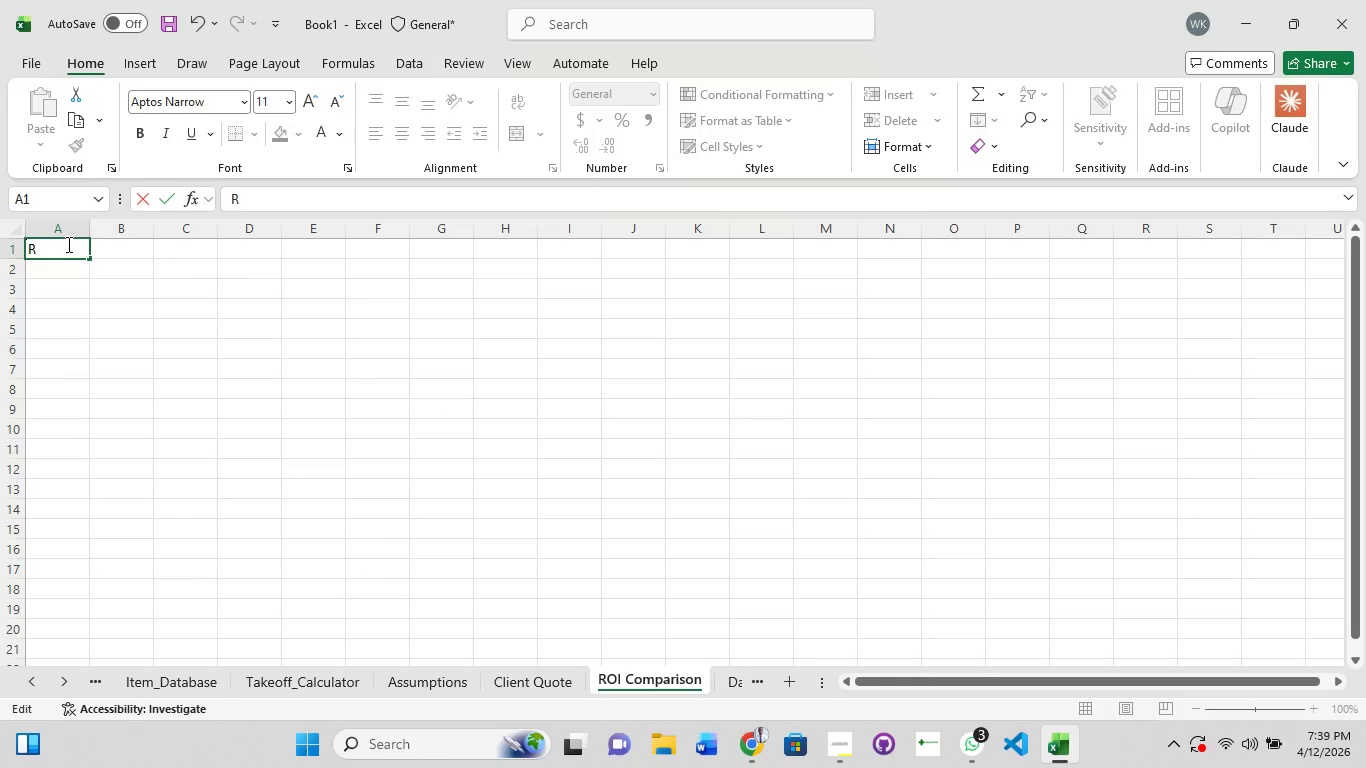 
type(ROI)
 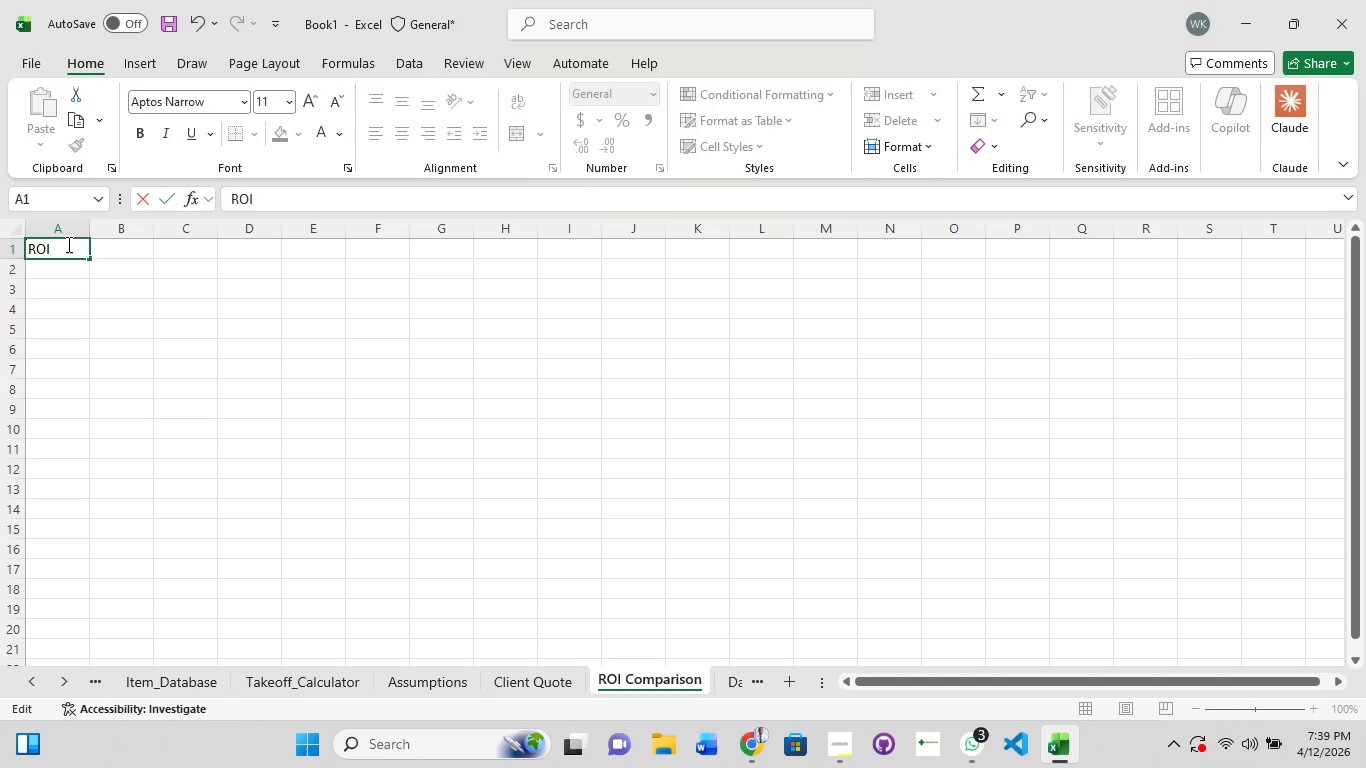 
type( Com)
key(Backspace)
key(Backspace)
type(OMPARISON)
 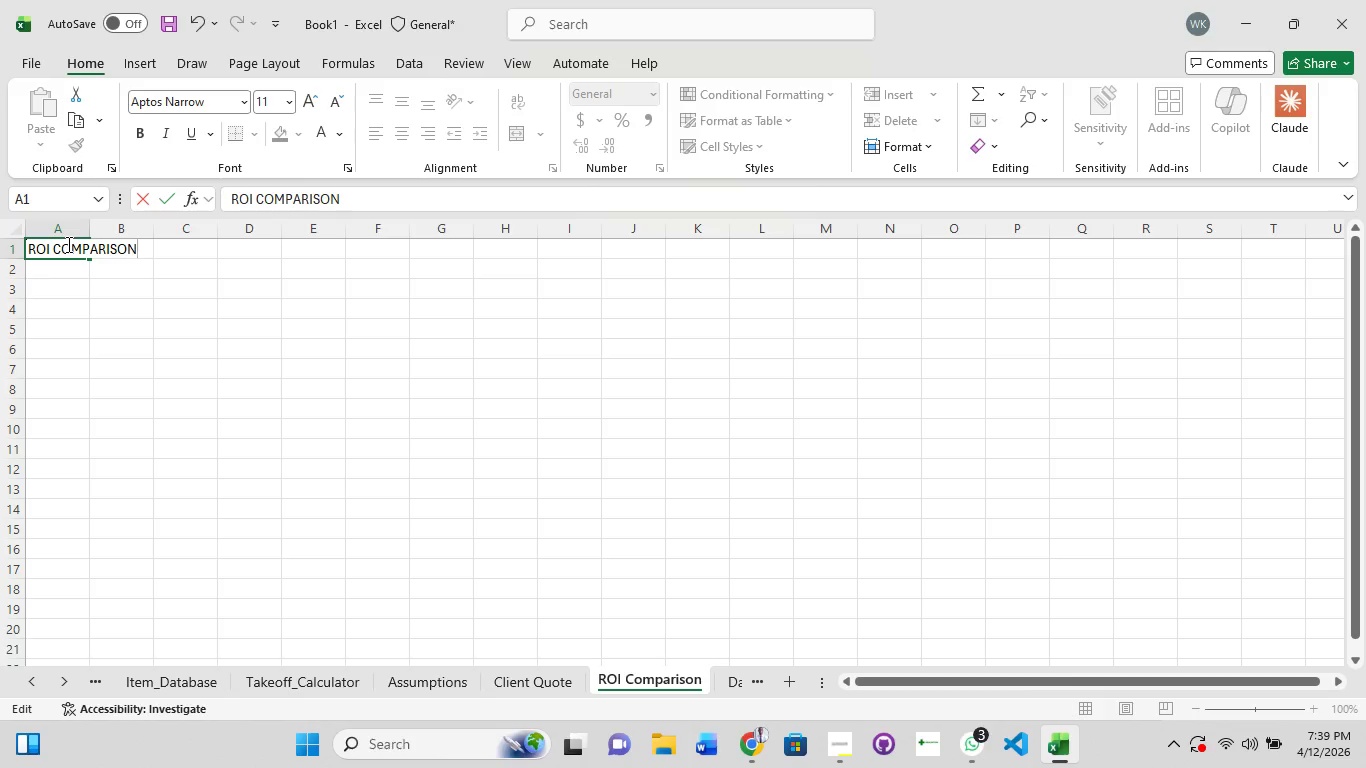 
key(Control+A)
 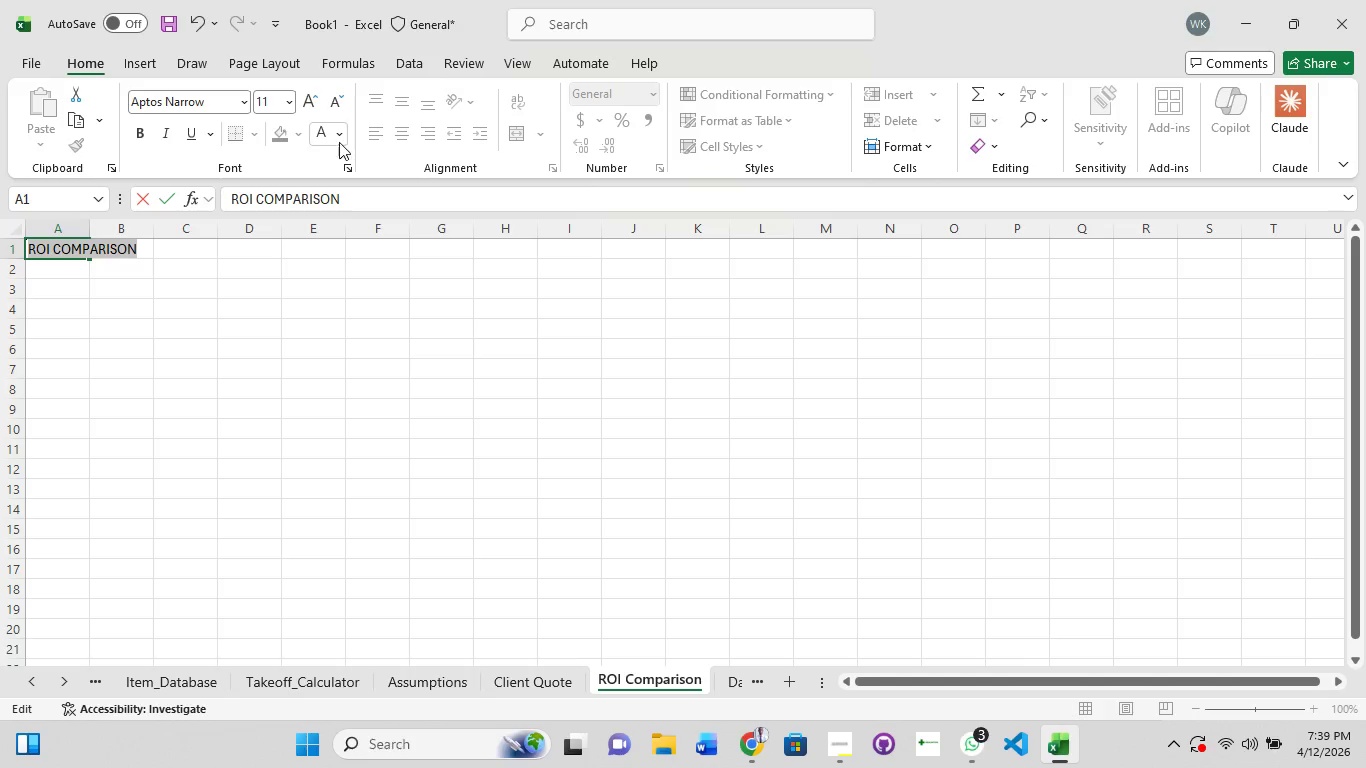 
left_click([345, 138])
 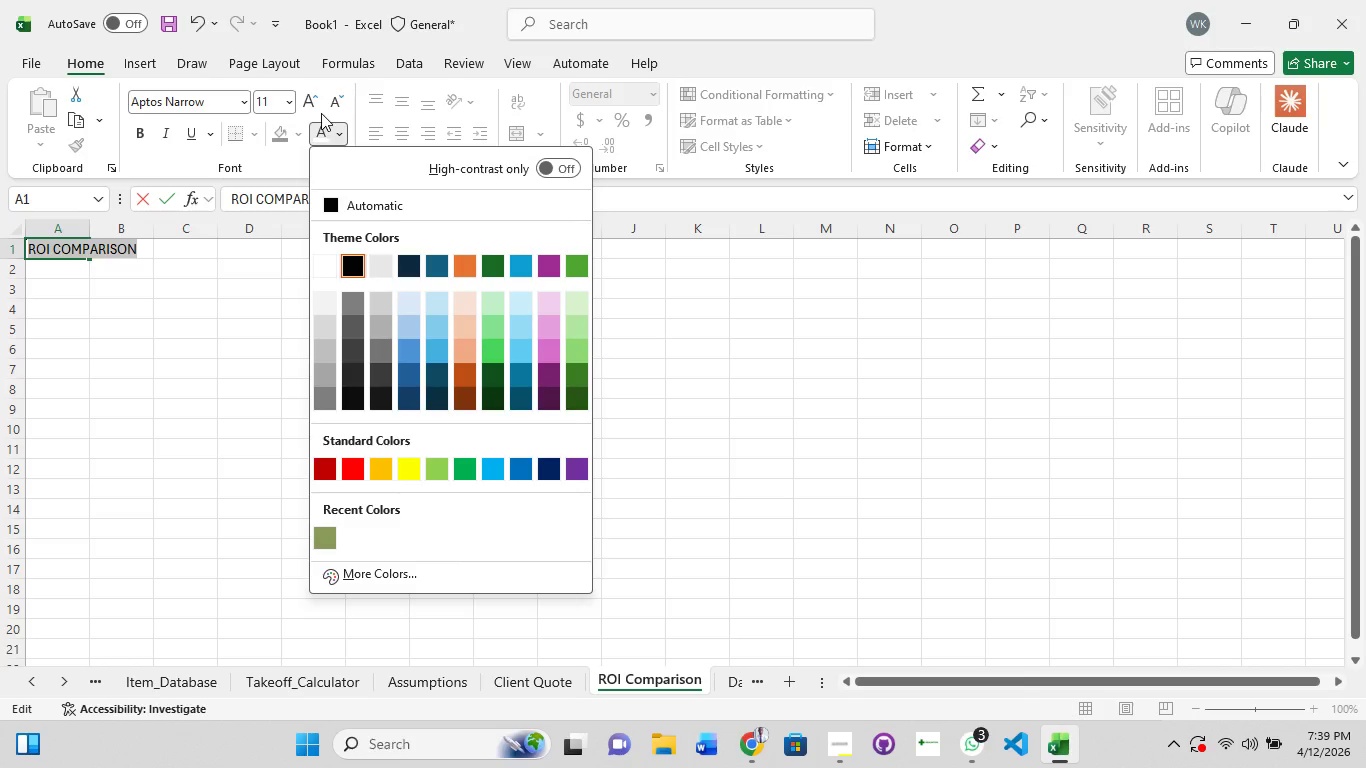 
left_click([335, 135])
 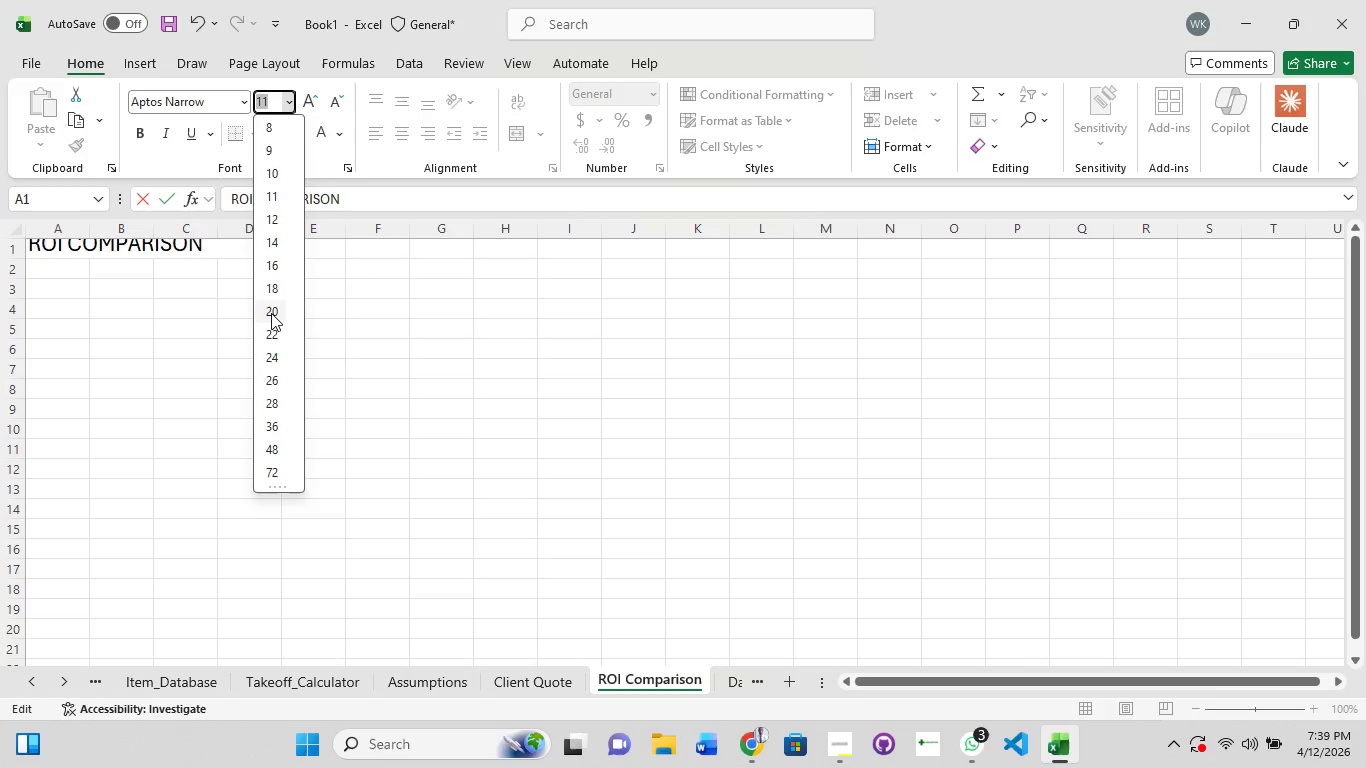 
left_click([272, 336])
 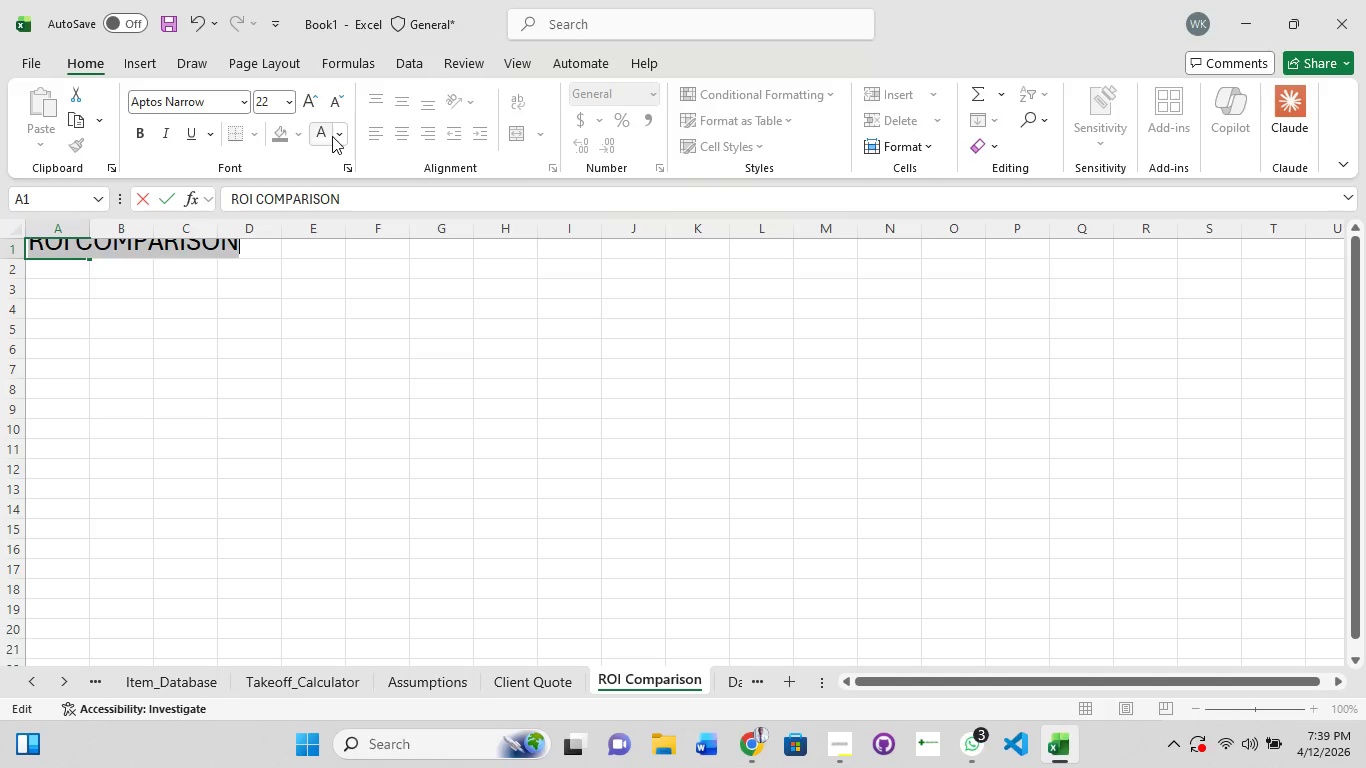 
left_click([309, 133])
 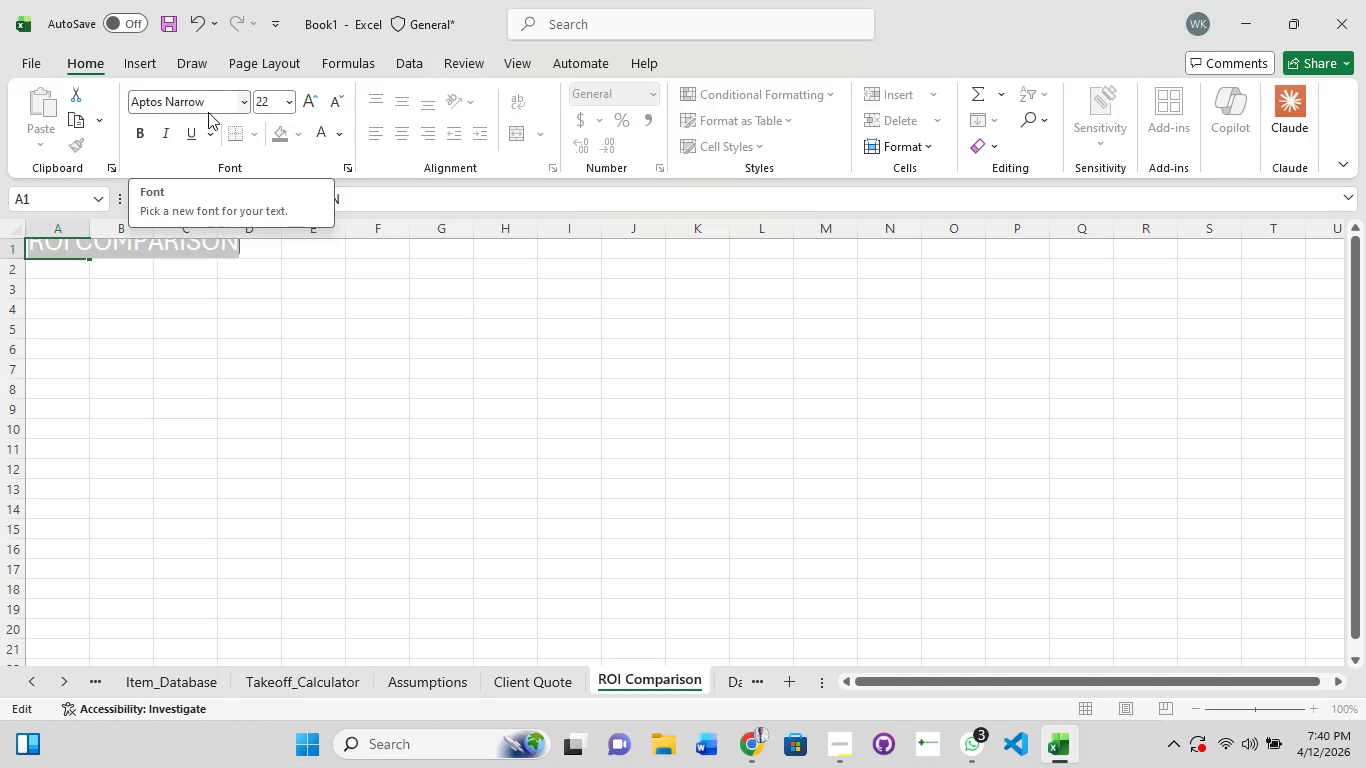 
key(Enter)
 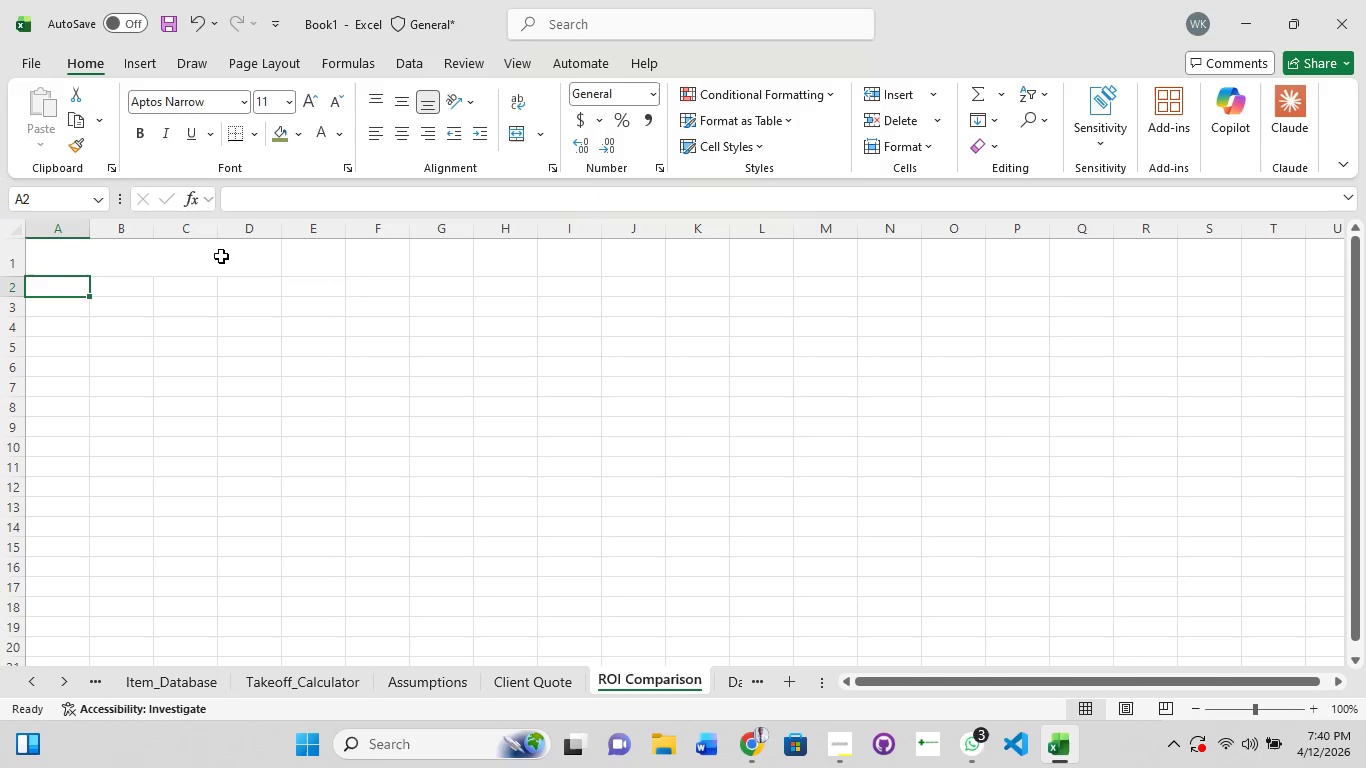 
left_click([215, 257])
 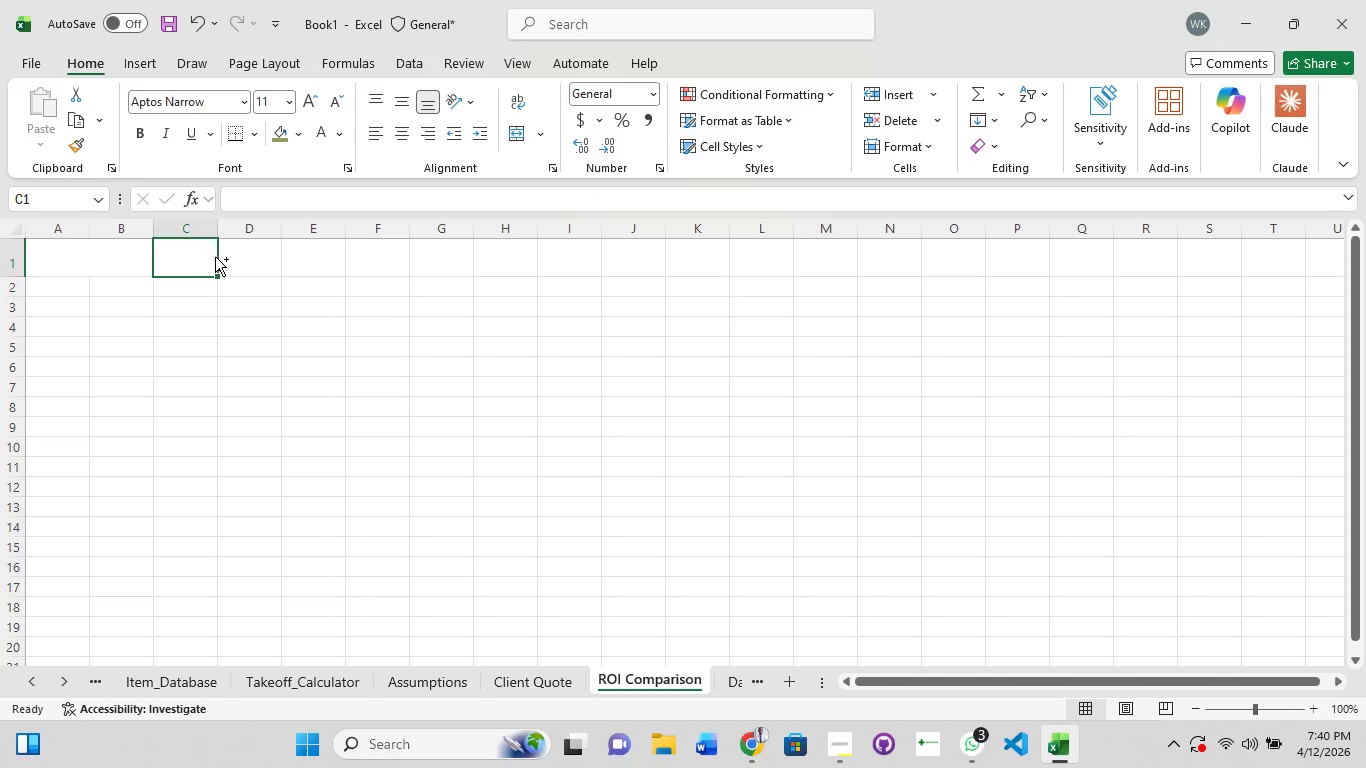 
hold_key(key=ControlLeft, duration=1.06)
 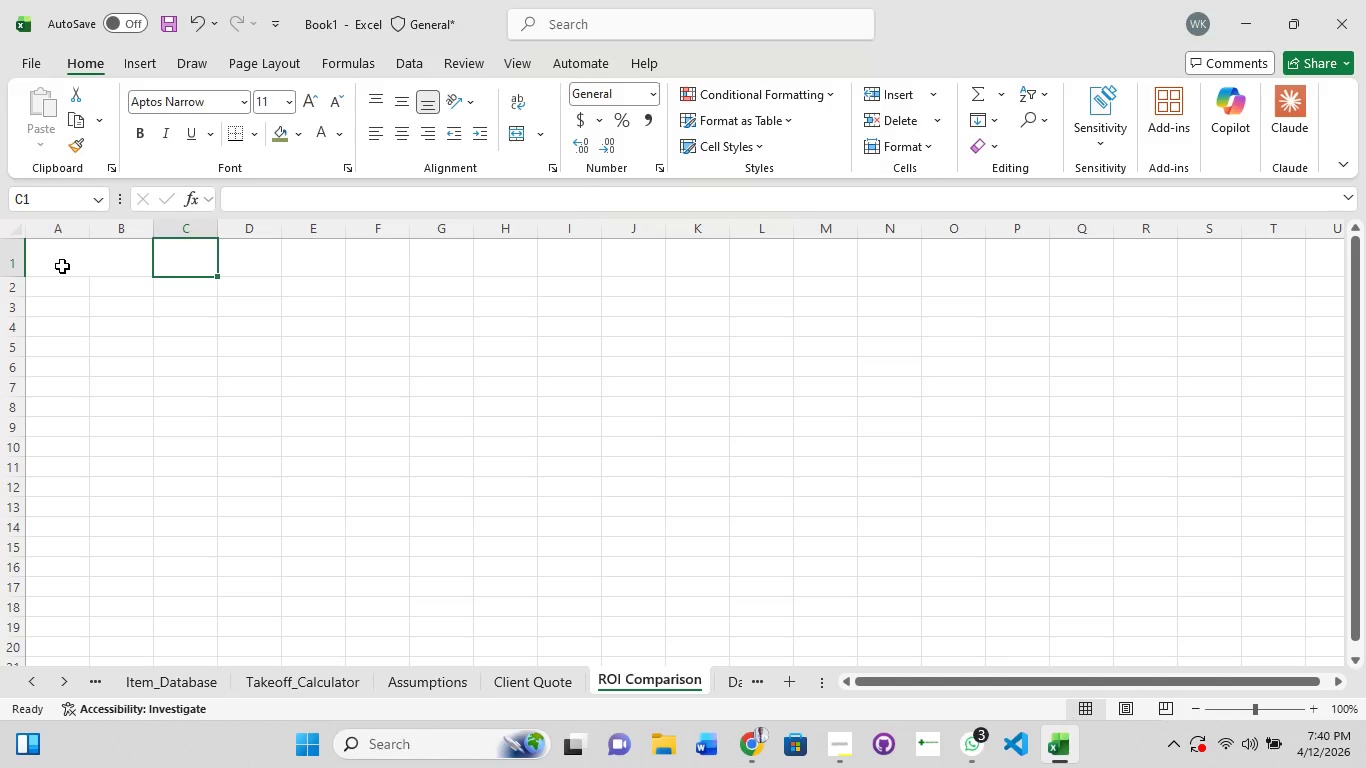 
wait(5.03)
 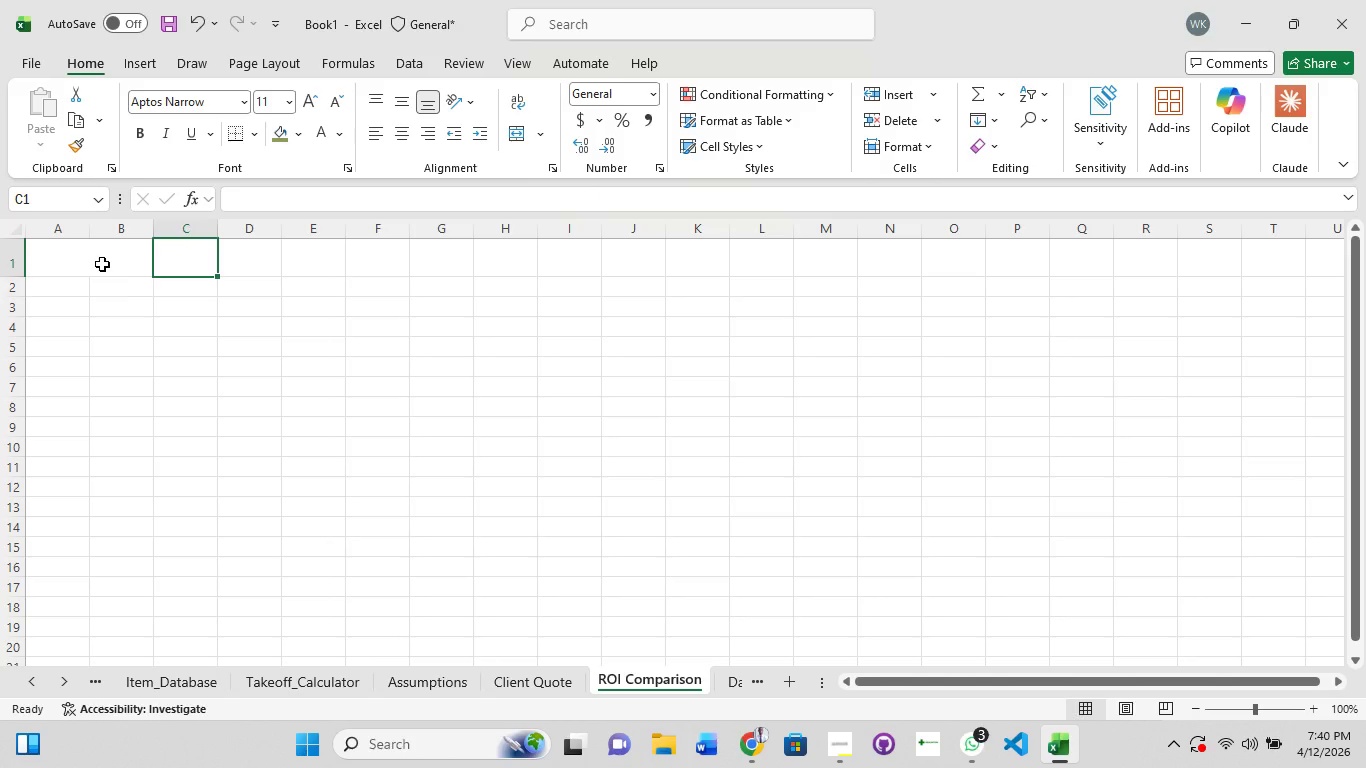 
hold_key(key=ShiftLeft, duration=1.36)
left_click([61, 266])
 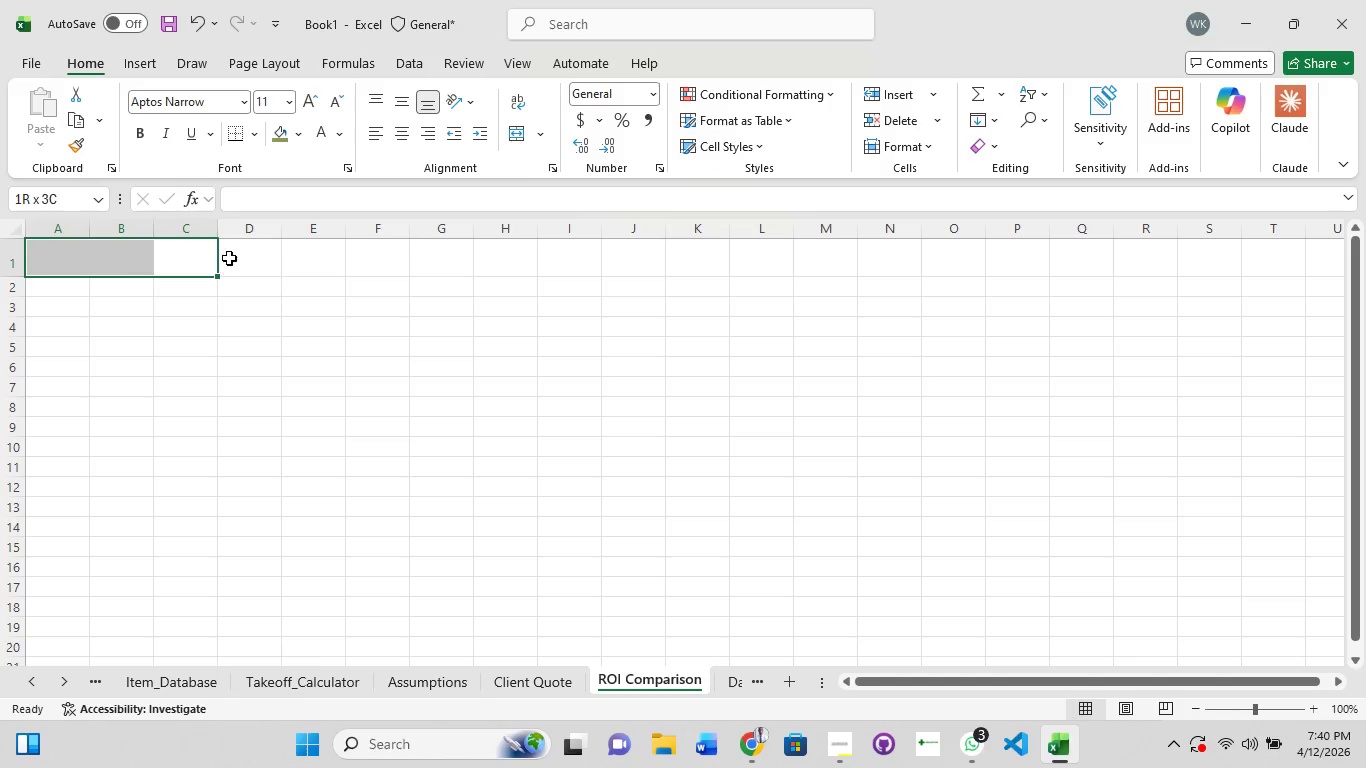 
left_click_drag(start_coordinate=[231, 257], to_coordinate=[254, 255])
 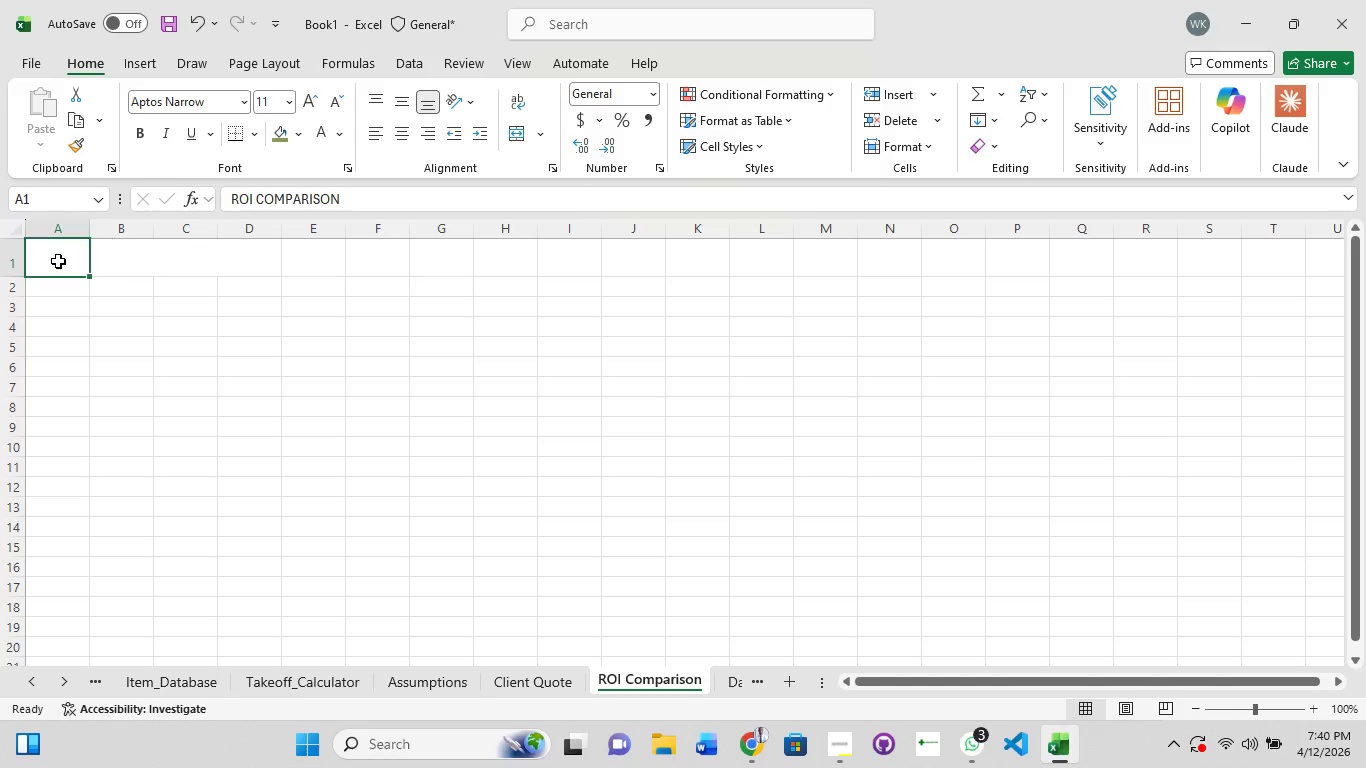 
hold_key(key=ShiftLeft, duration=1.51)
left_click_drag(start_coordinate=[619, 264], to_coordinate=[624, 263])
 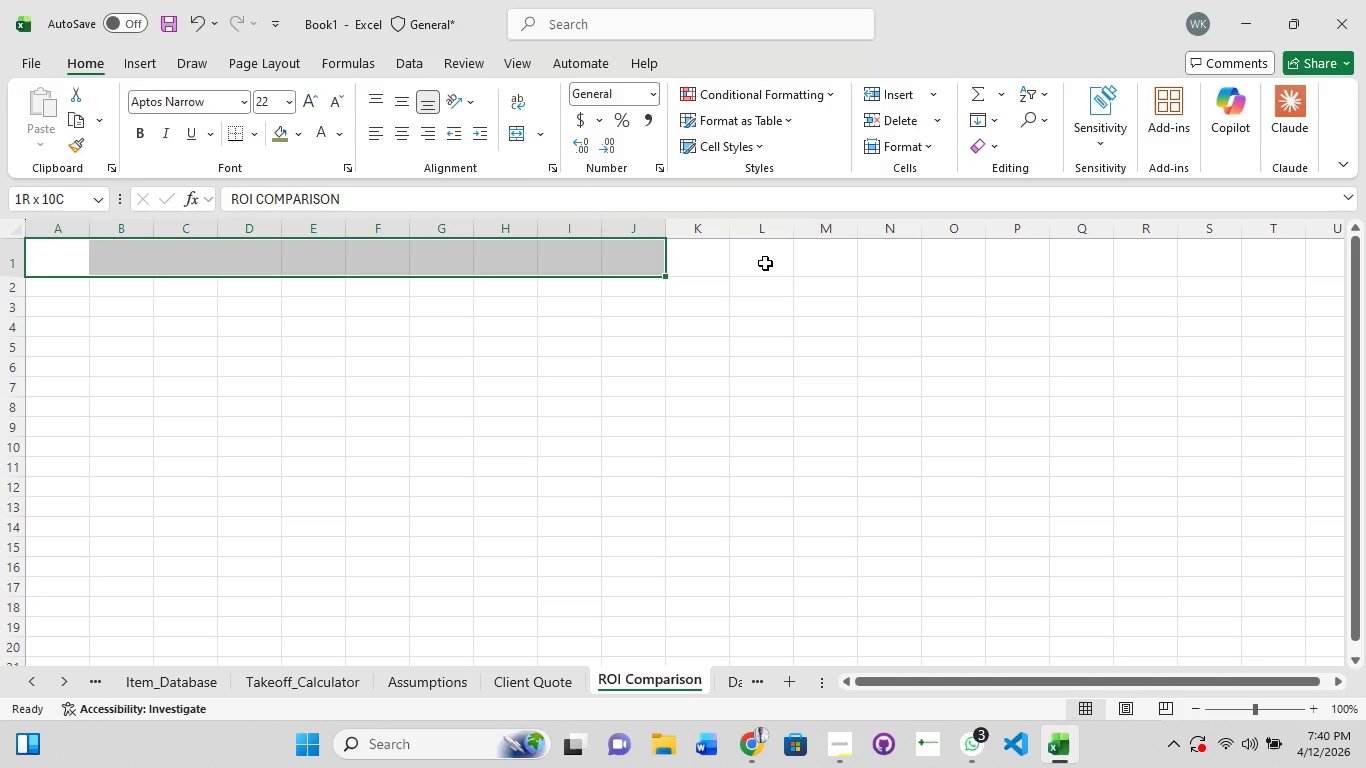 
hold_key(key=ShiftLeft, duration=1.52)
left_click_drag(start_coordinate=[819, 261], to_coordinate=[834, 260])
 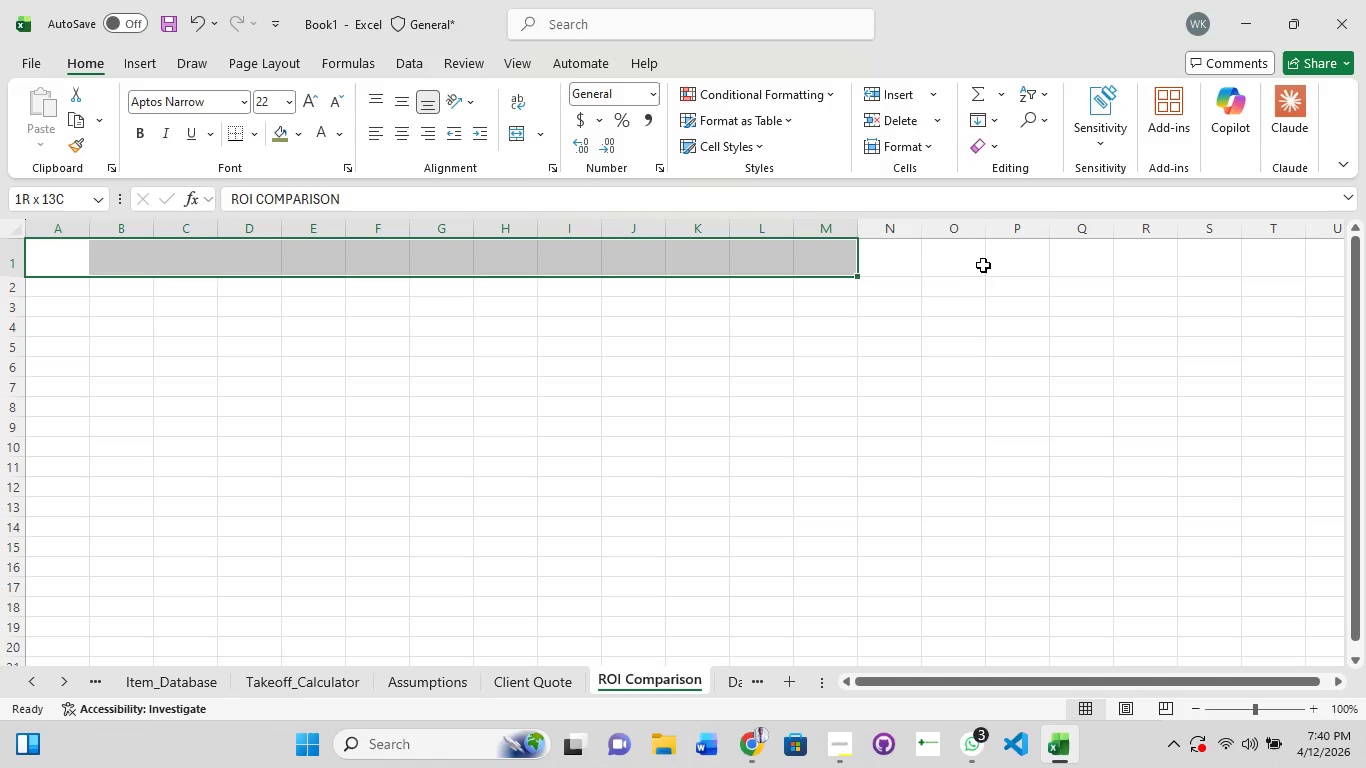 
left_click_drag(start_coordinate=[987, 265], to_coordinate=[992, 265])
 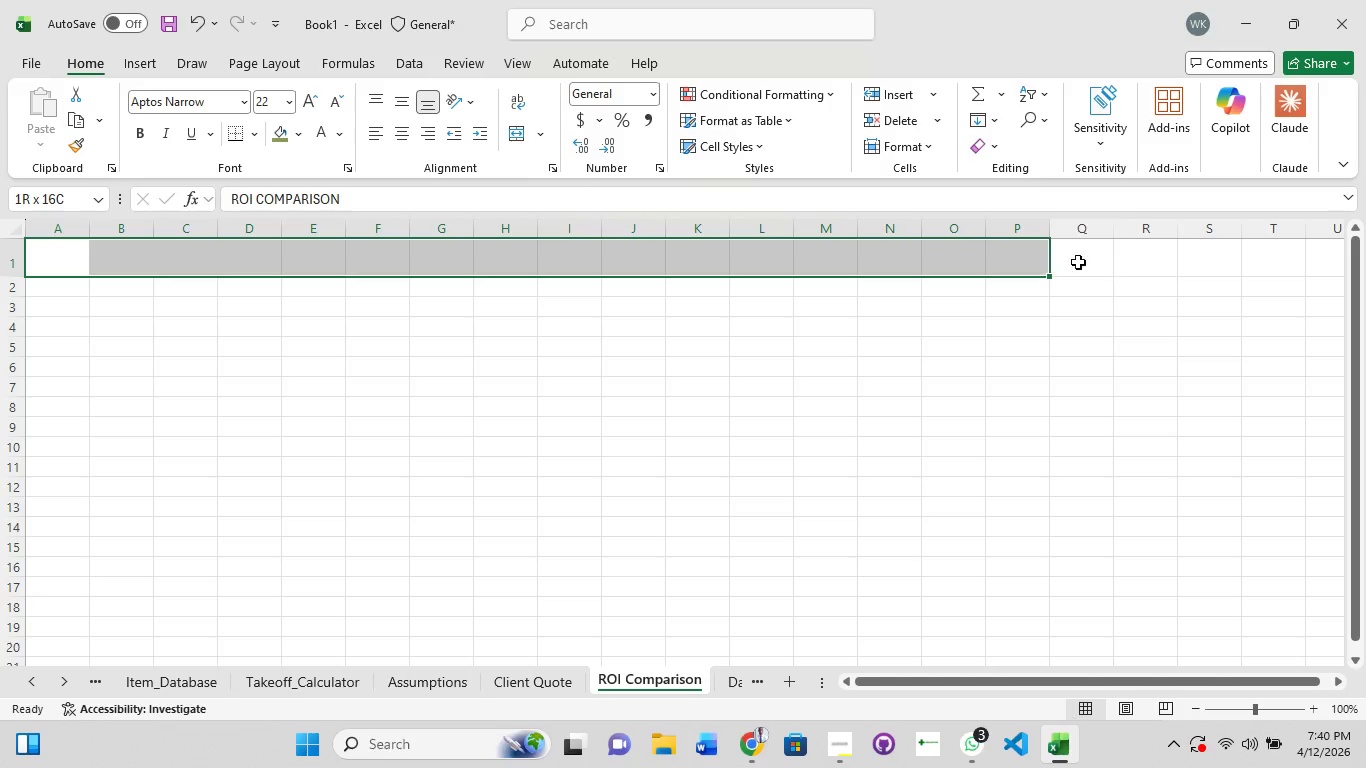 
left_click([1083, 260])
 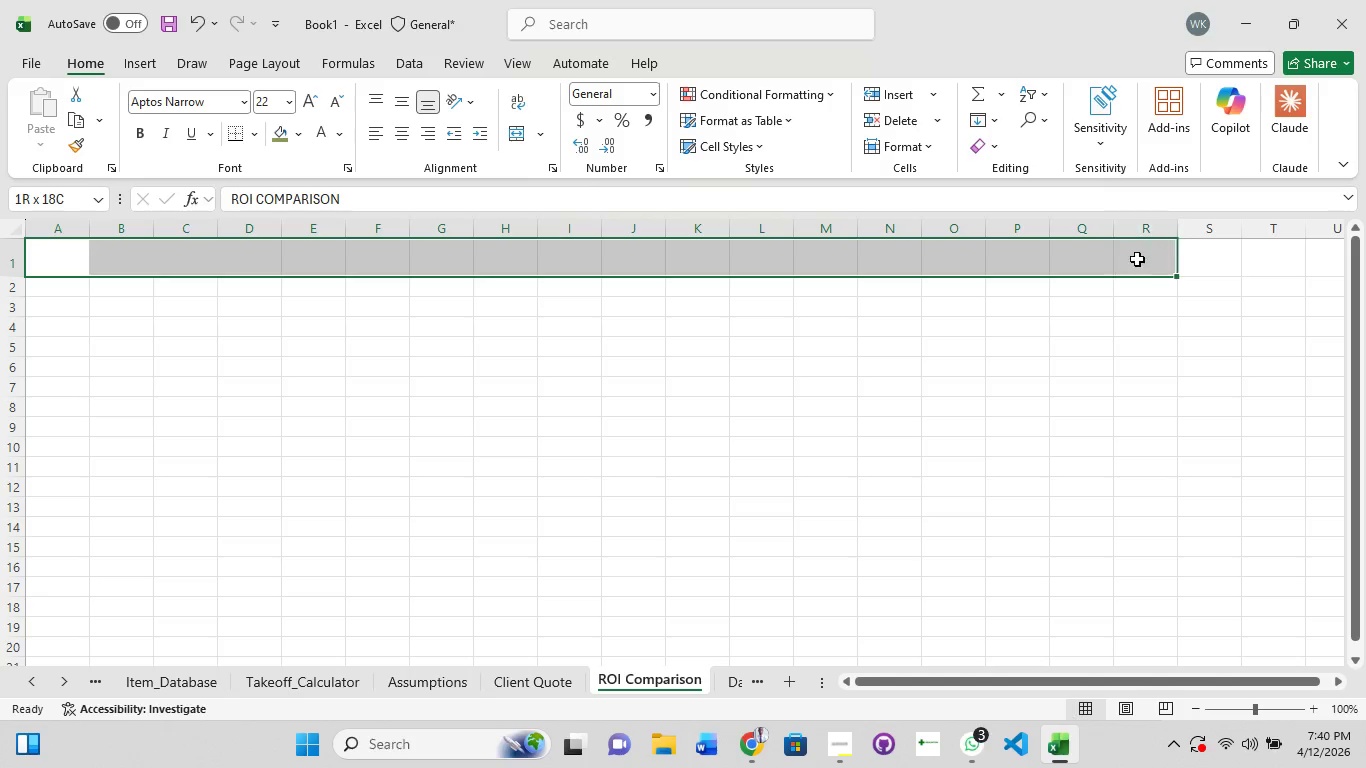 
hold_key(key=ShiftLeft, duration=0.64)
 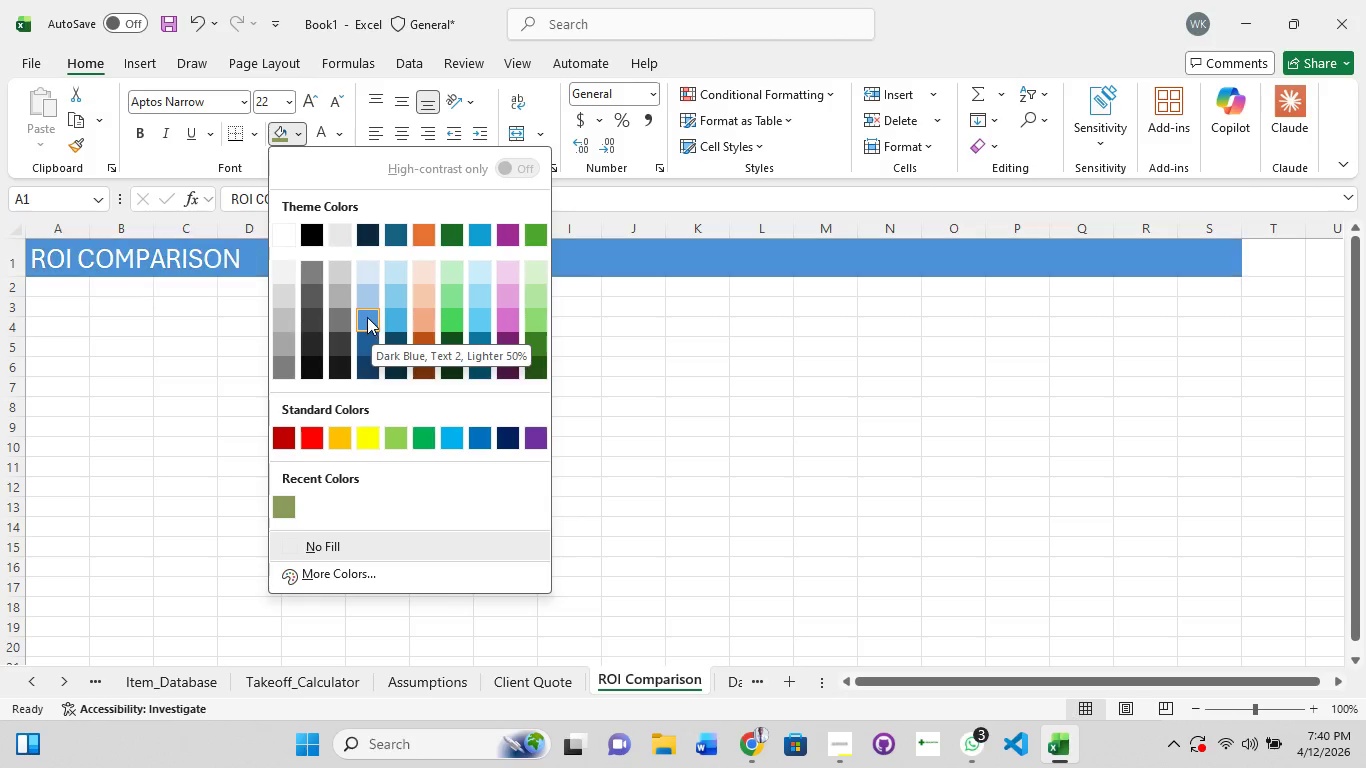 
wait(5.42)
 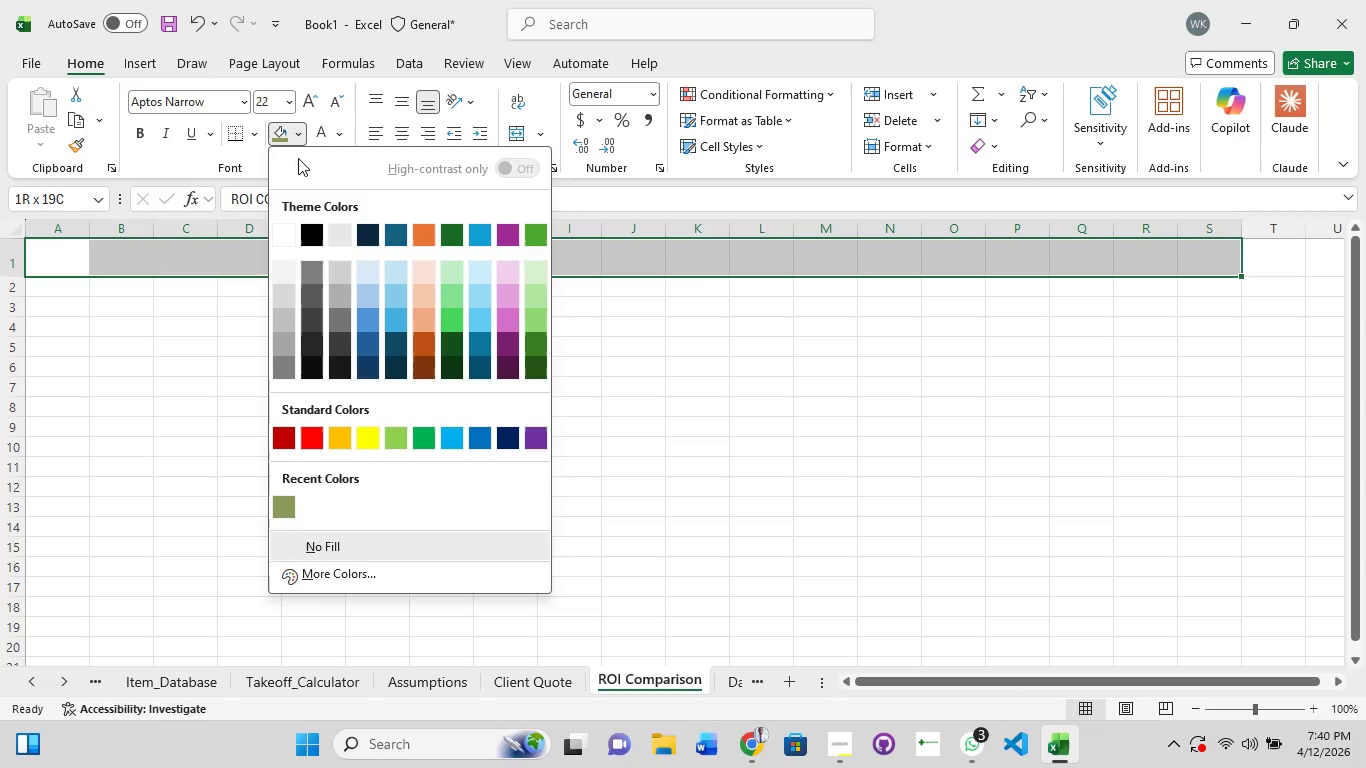 
left_click([367, 336])
 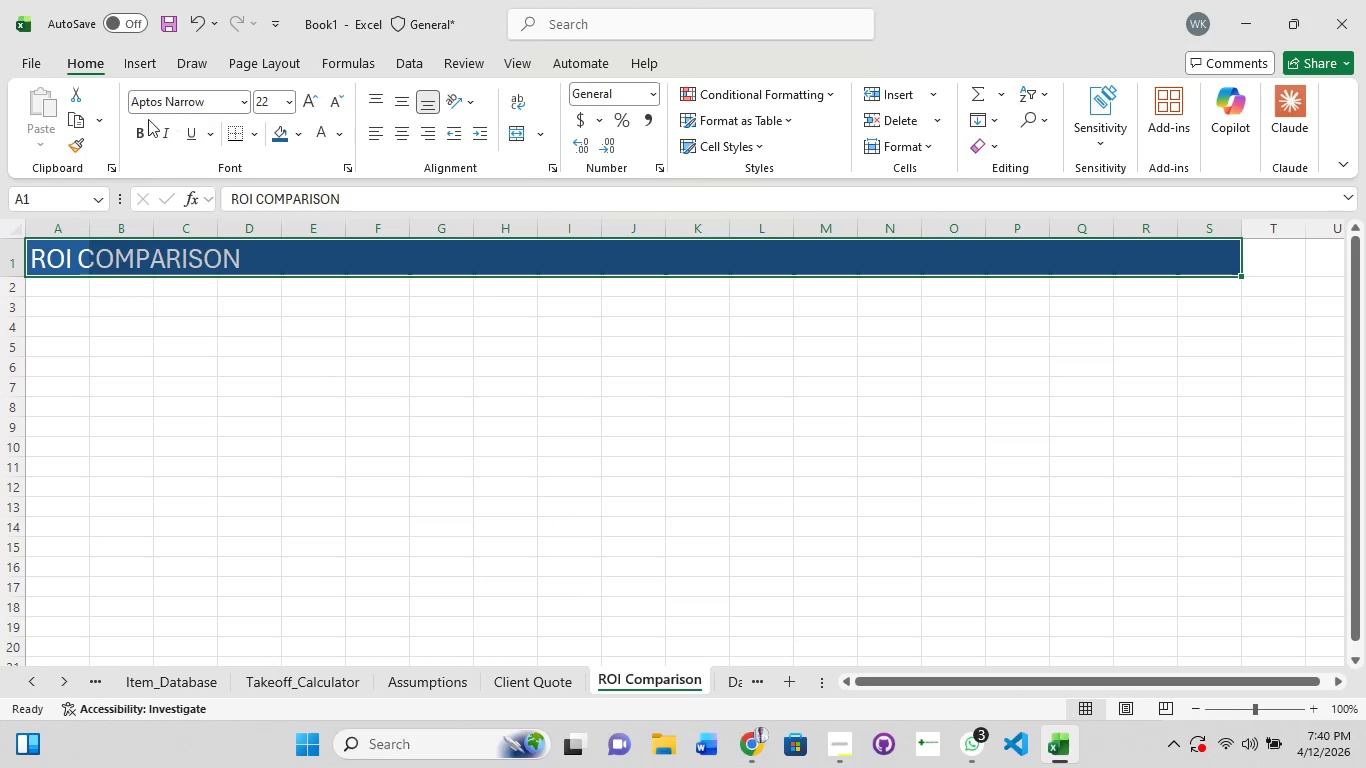 
left_click([150, 142])
 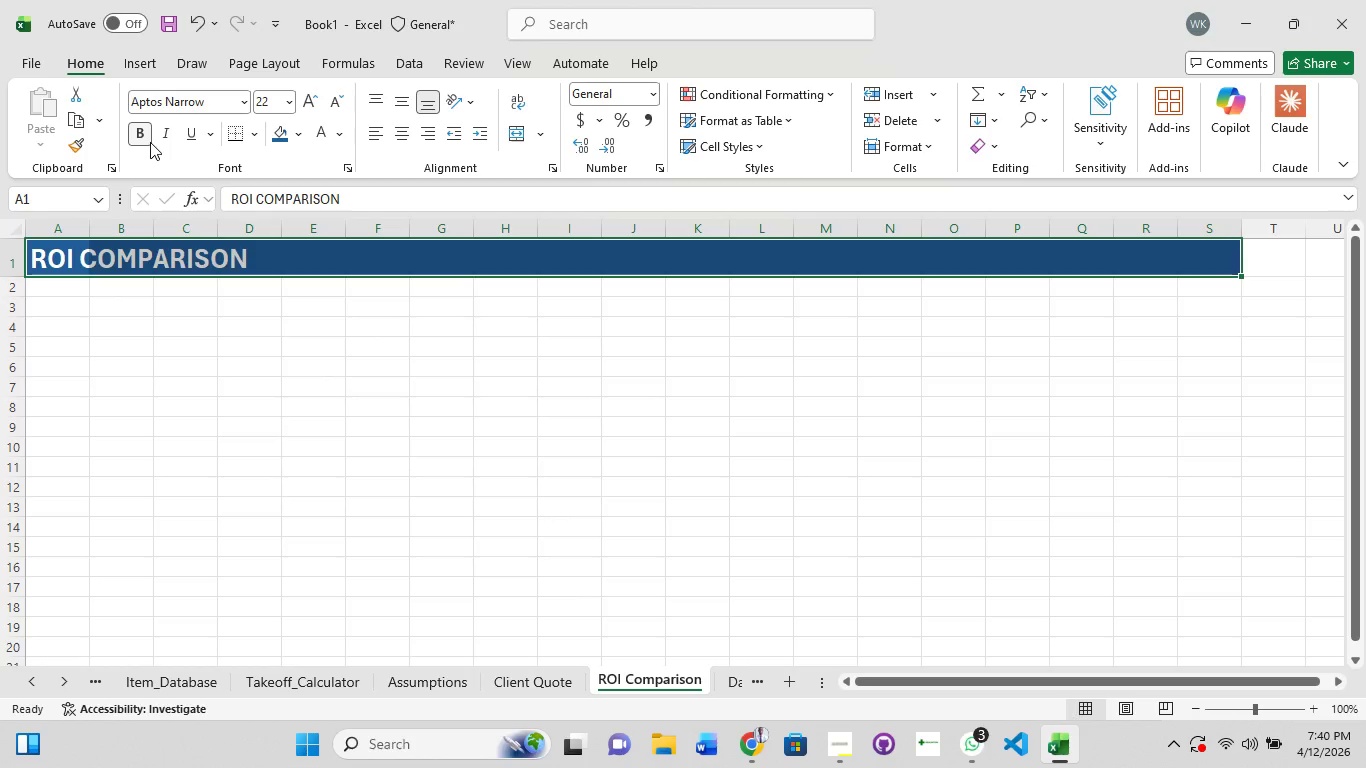 
key(Control+1)
 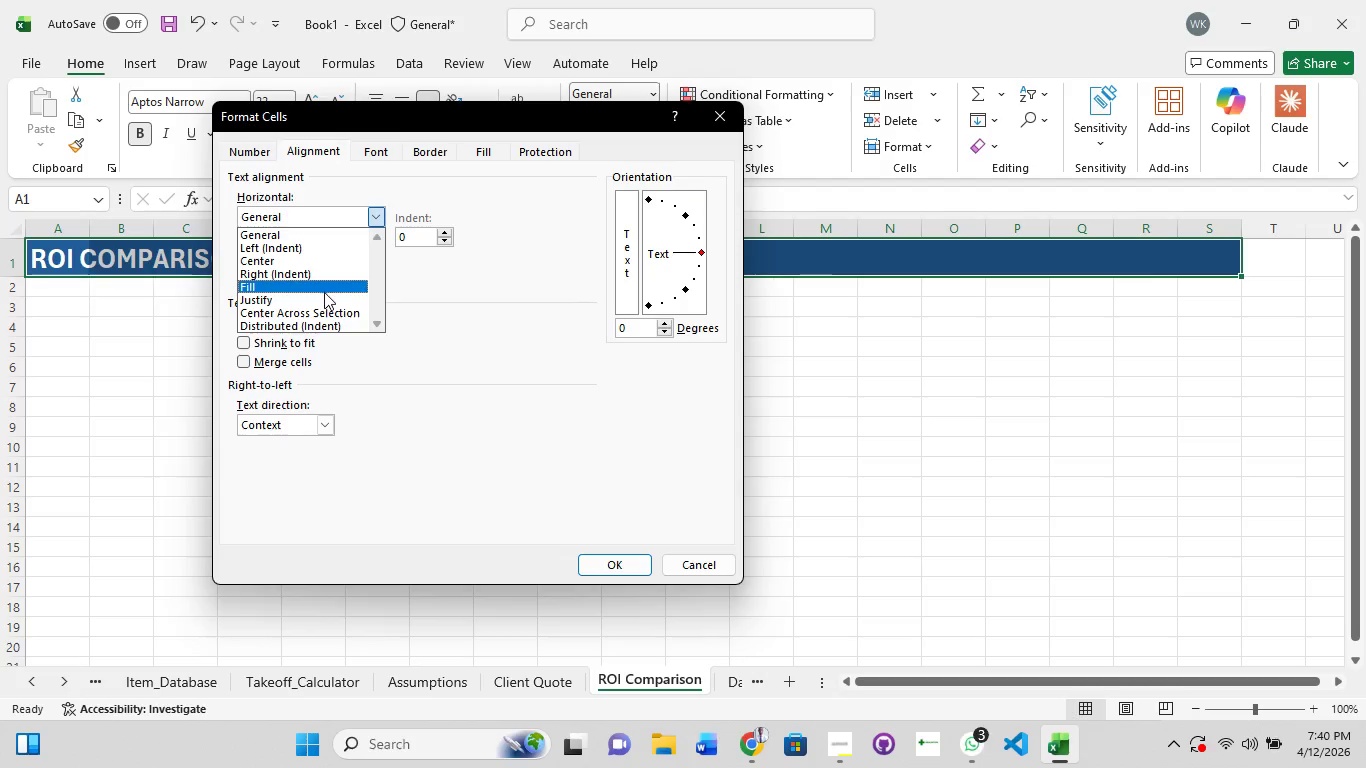 
left_click([324, 308])
 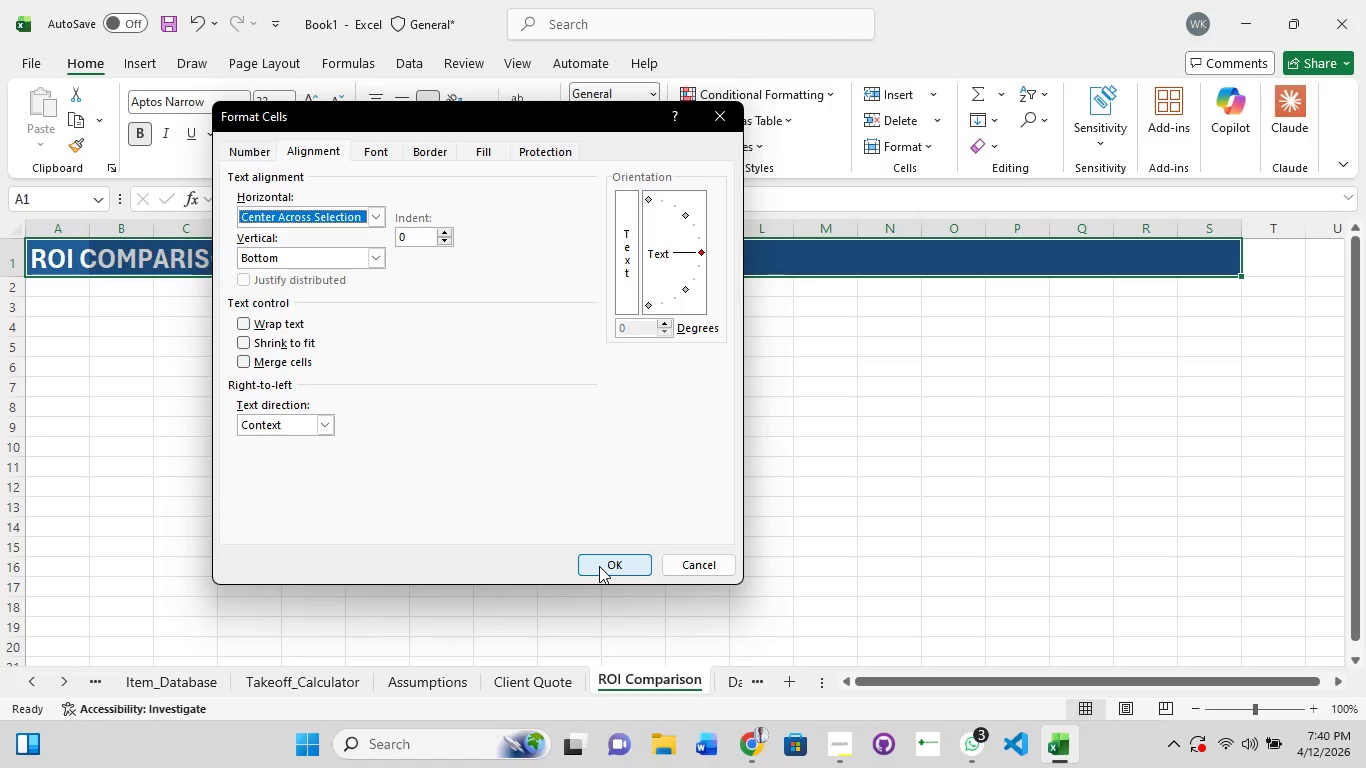 
left_click([599, 566])
 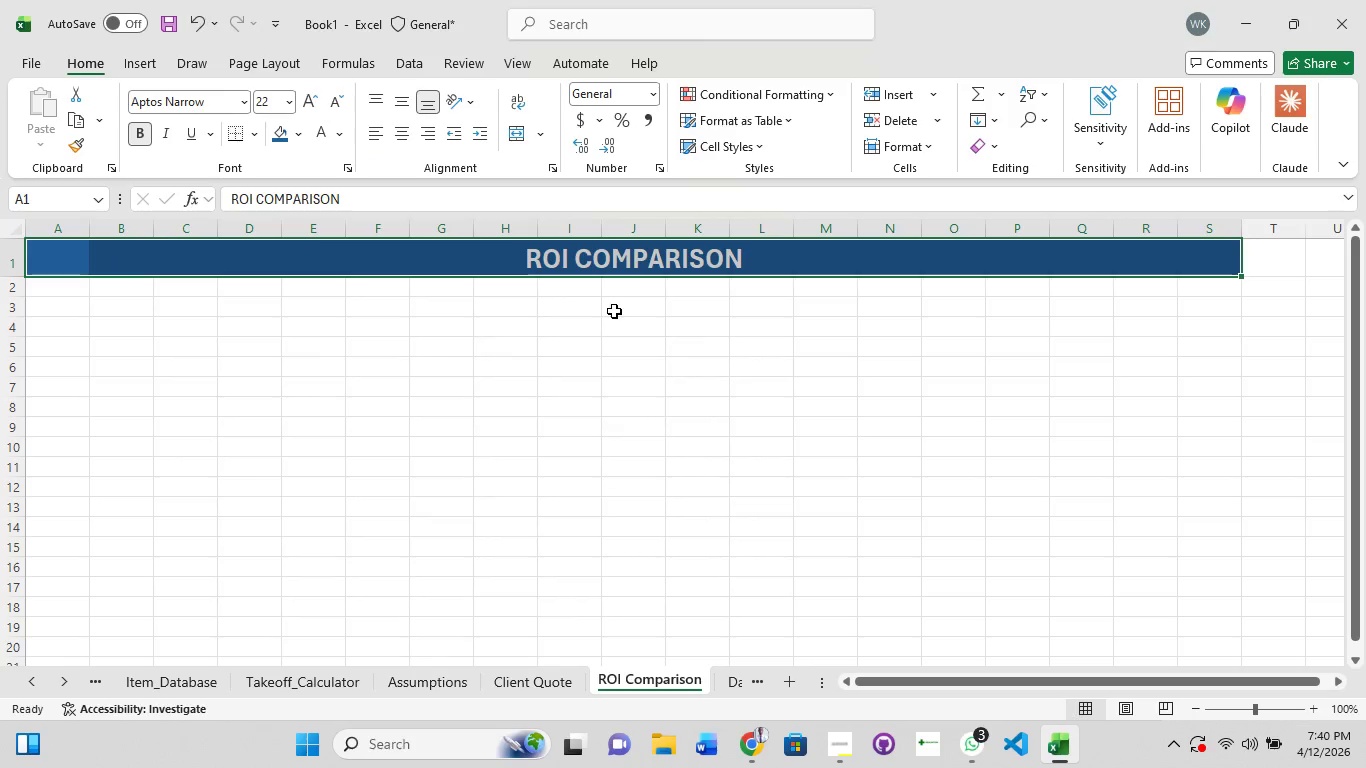 
left_click([639, 280])
 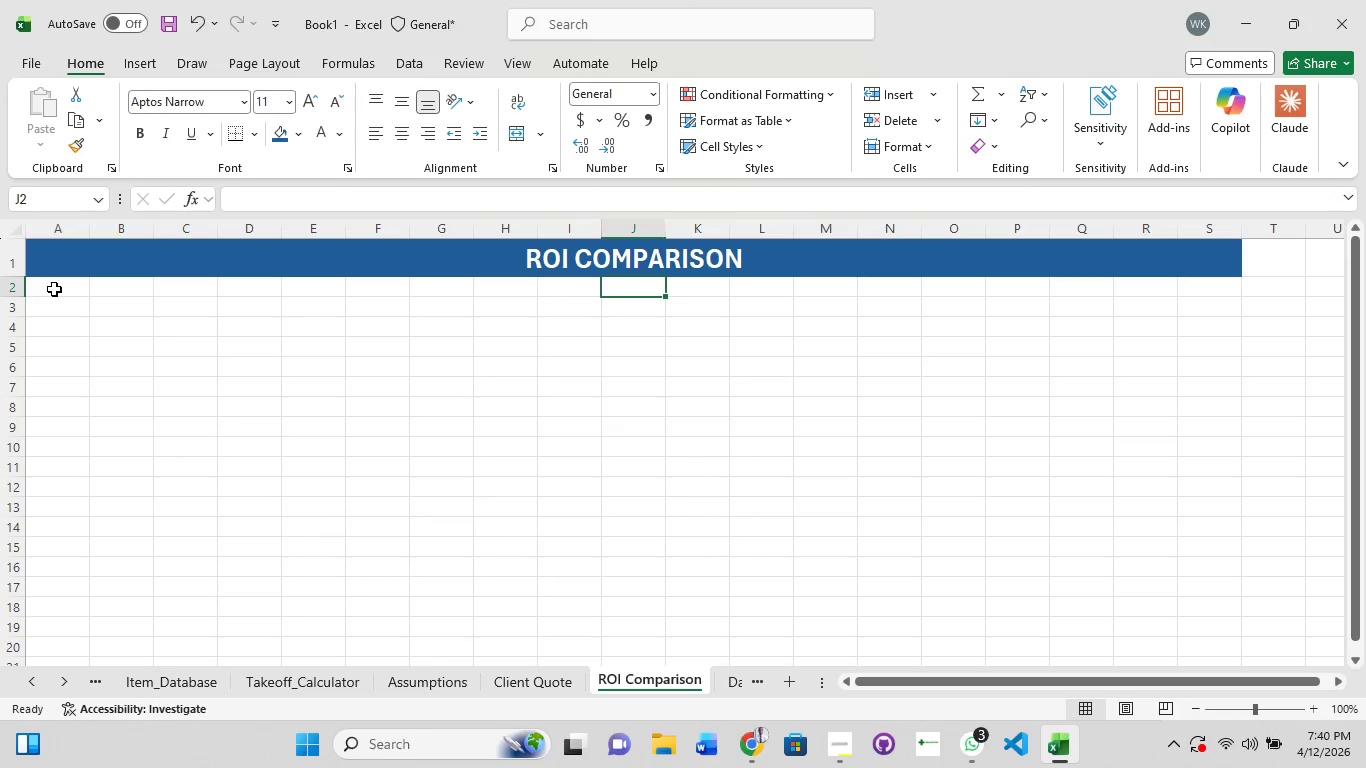 
left_click([54, 289])
 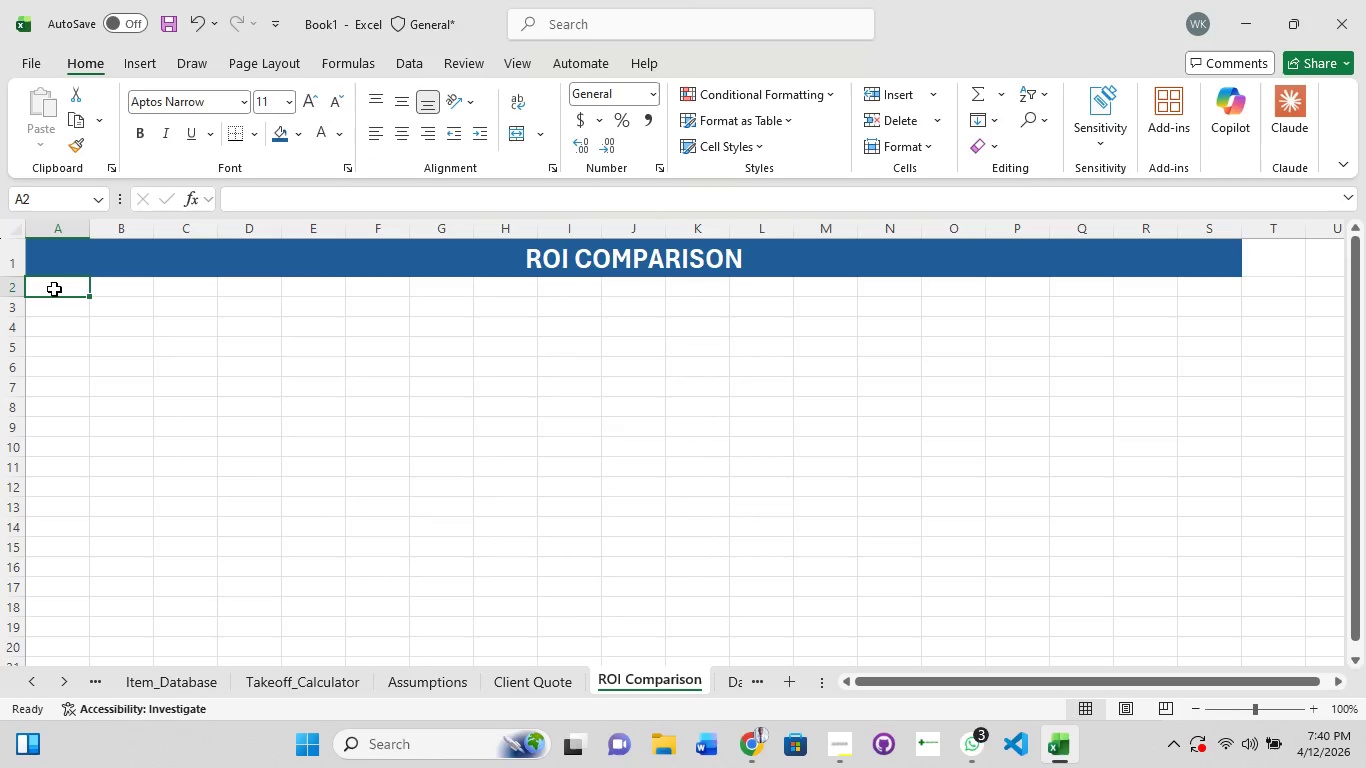 
double_click([54, 289])
 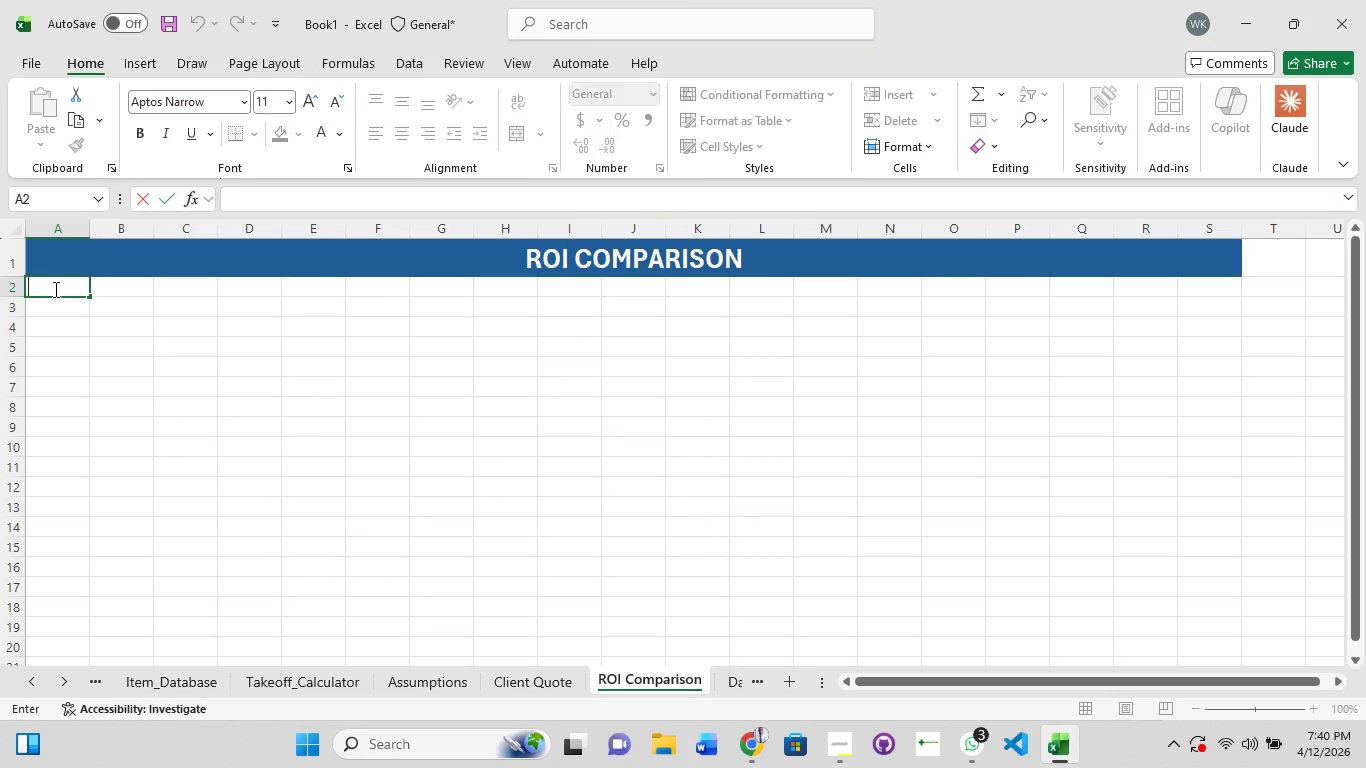 
type(t)
key(Backspace)
type(Total Renovation Cost0)
key(Backspace)
 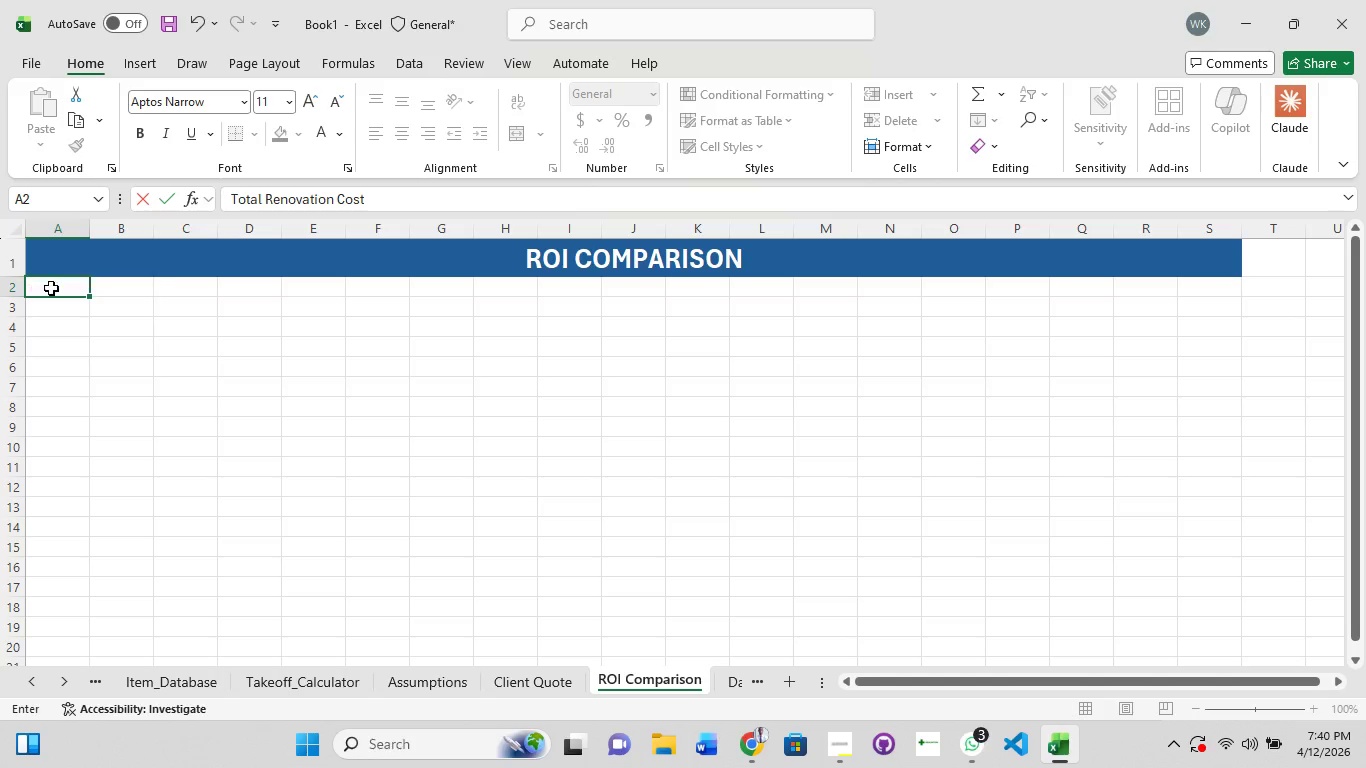 
key(ArrowRight)
 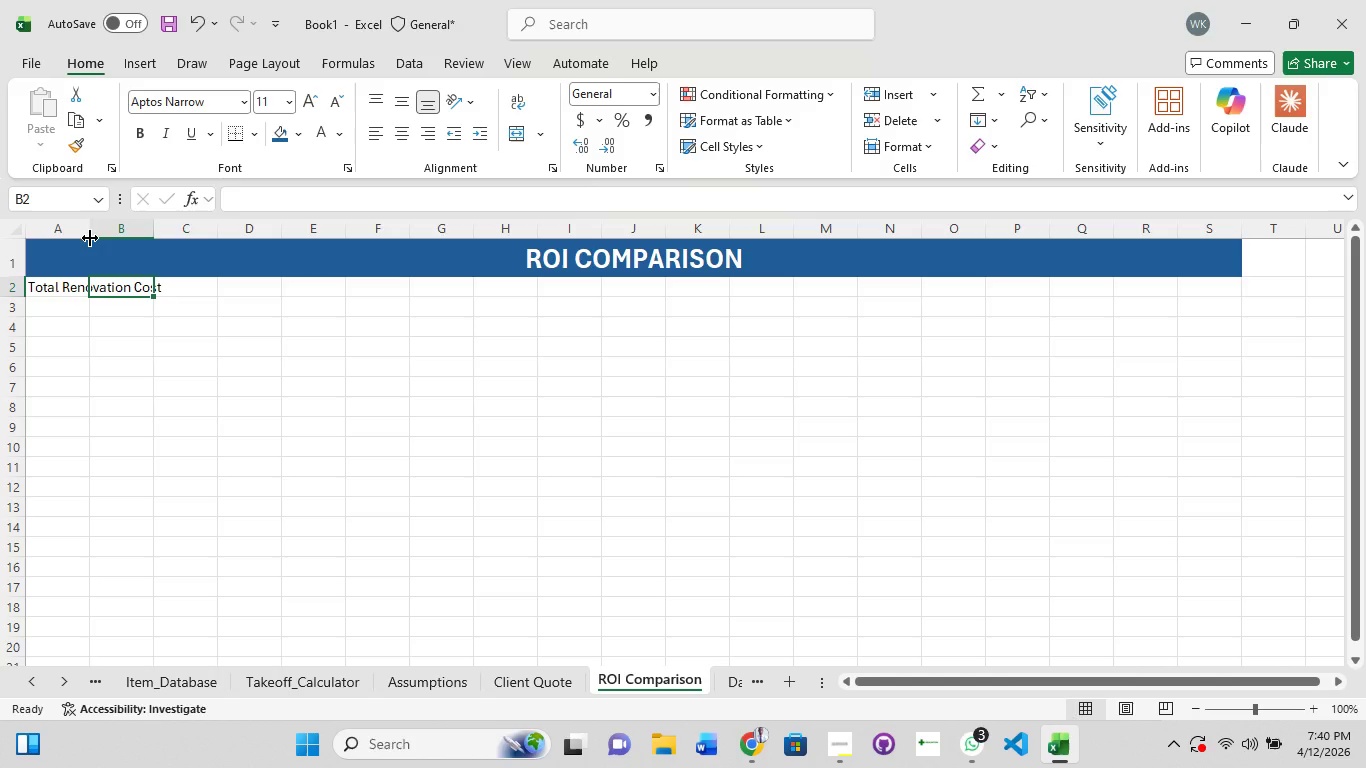 
double_click([90, 238])
 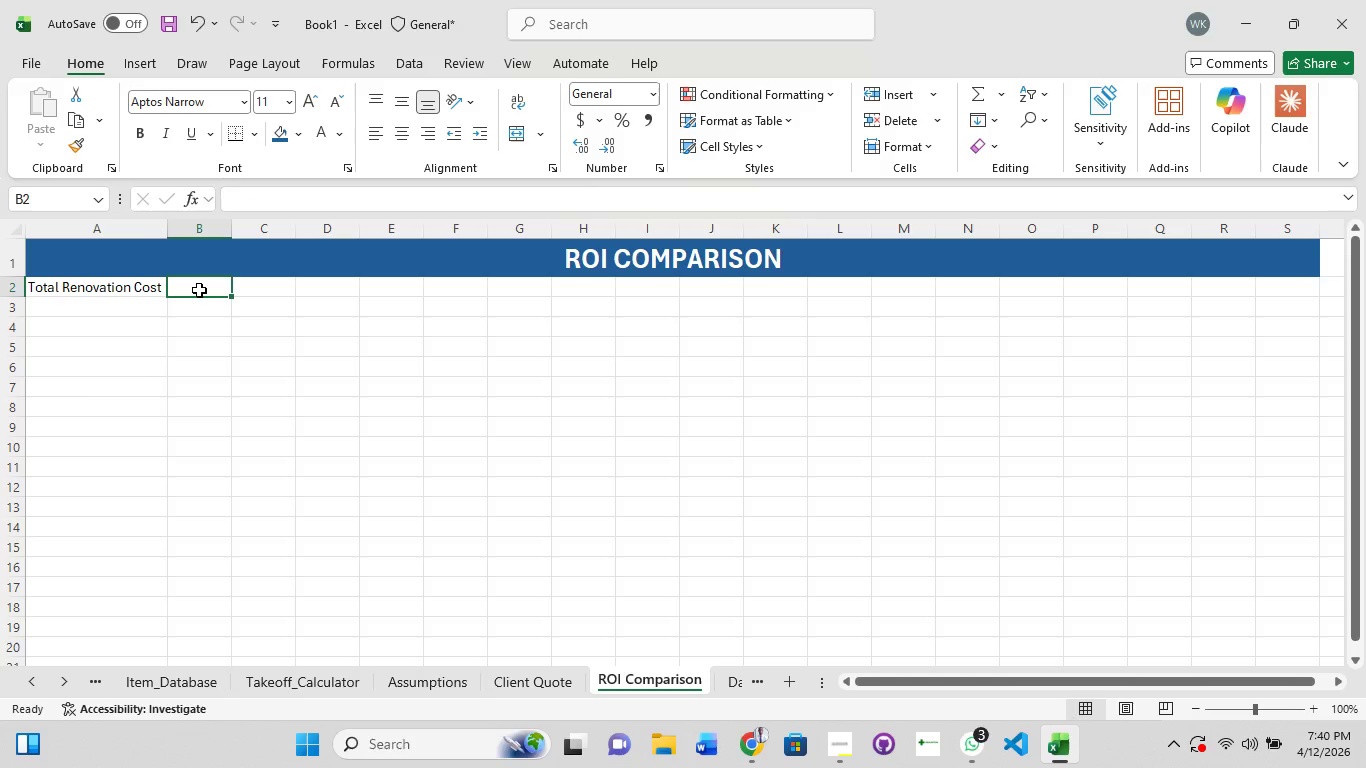 
left_click([199, 290])
 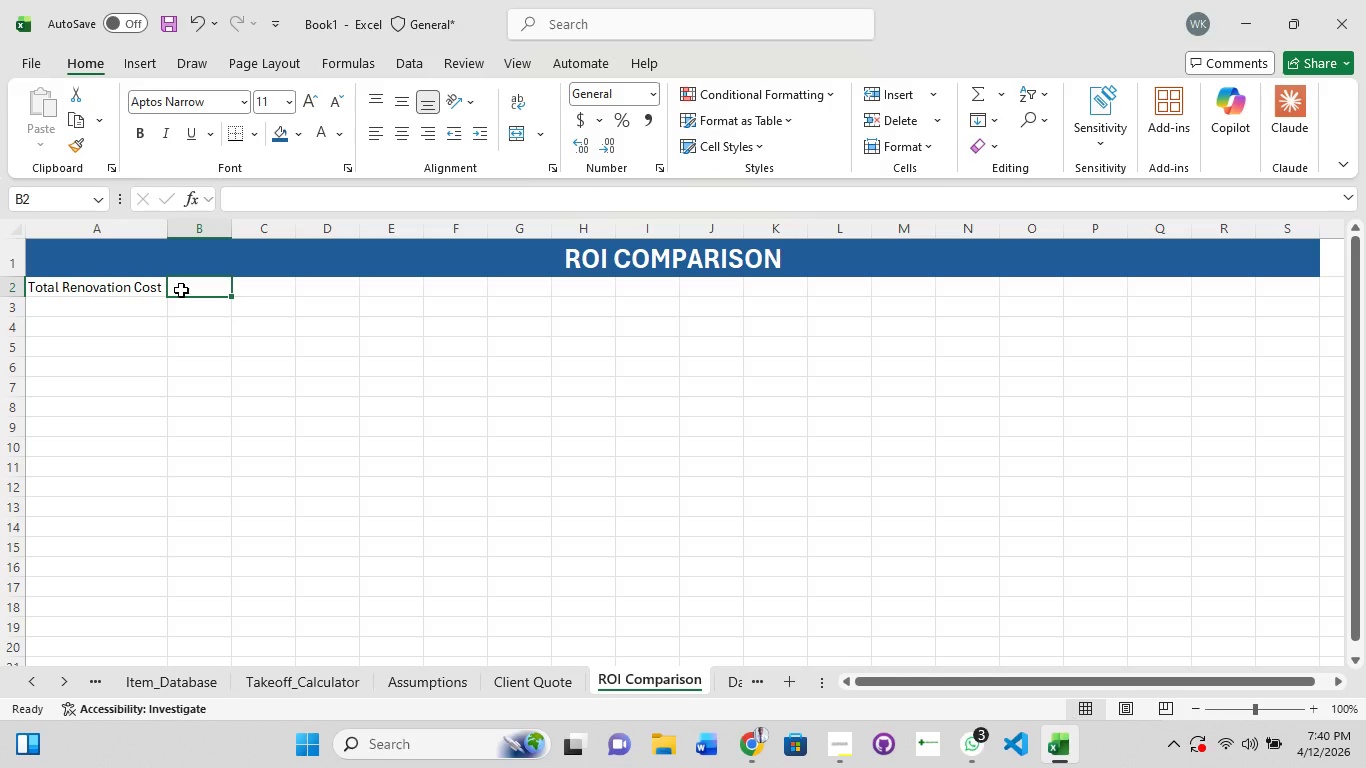 
wait(6.03)
 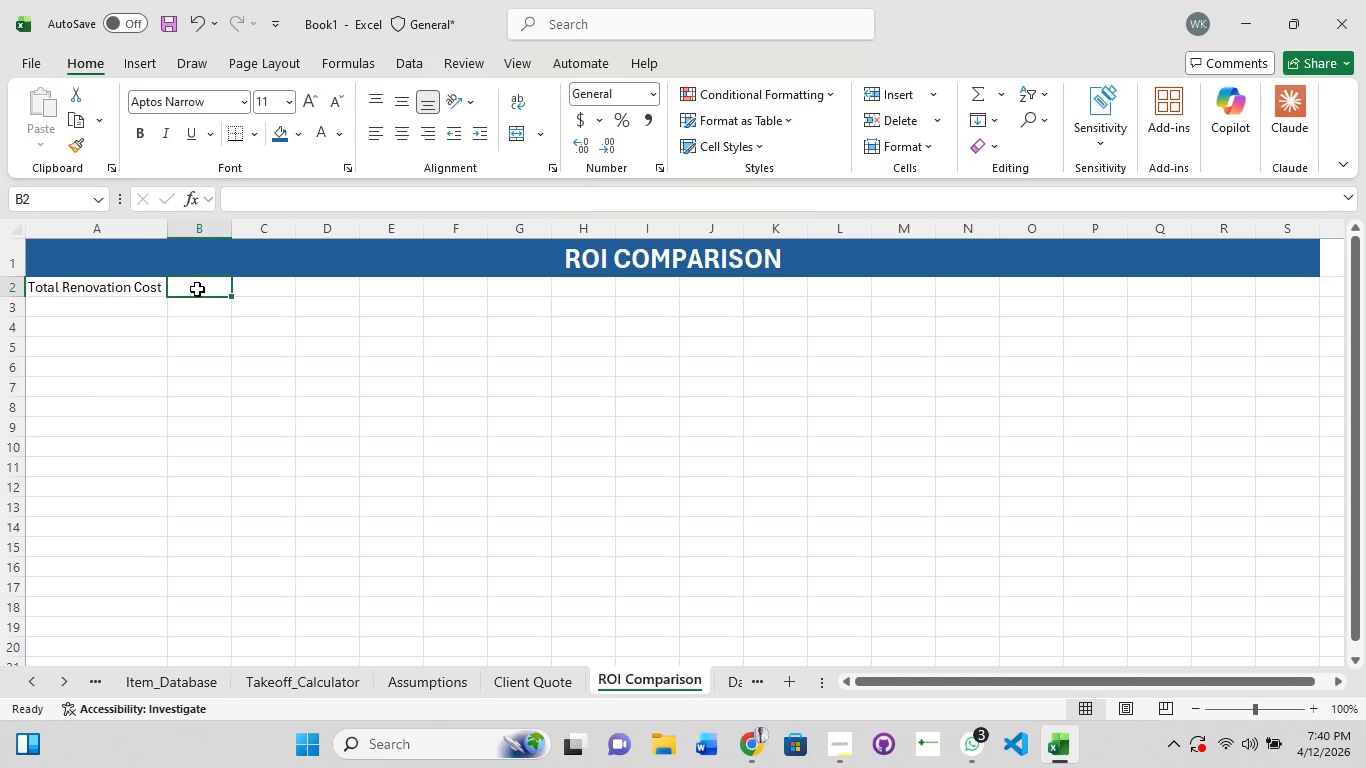 
type(=Client Quote)
 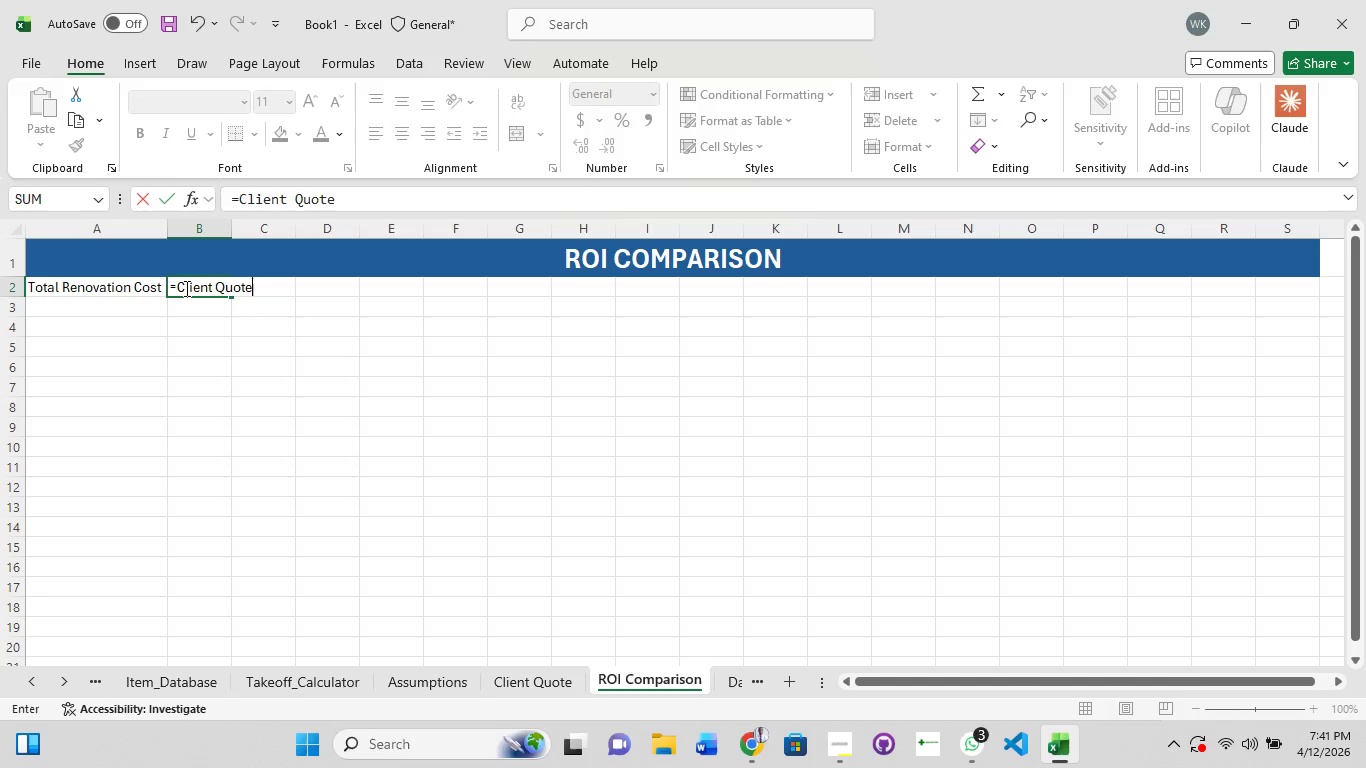 
hold_key(key=ShiftRight, duration=1.06)
 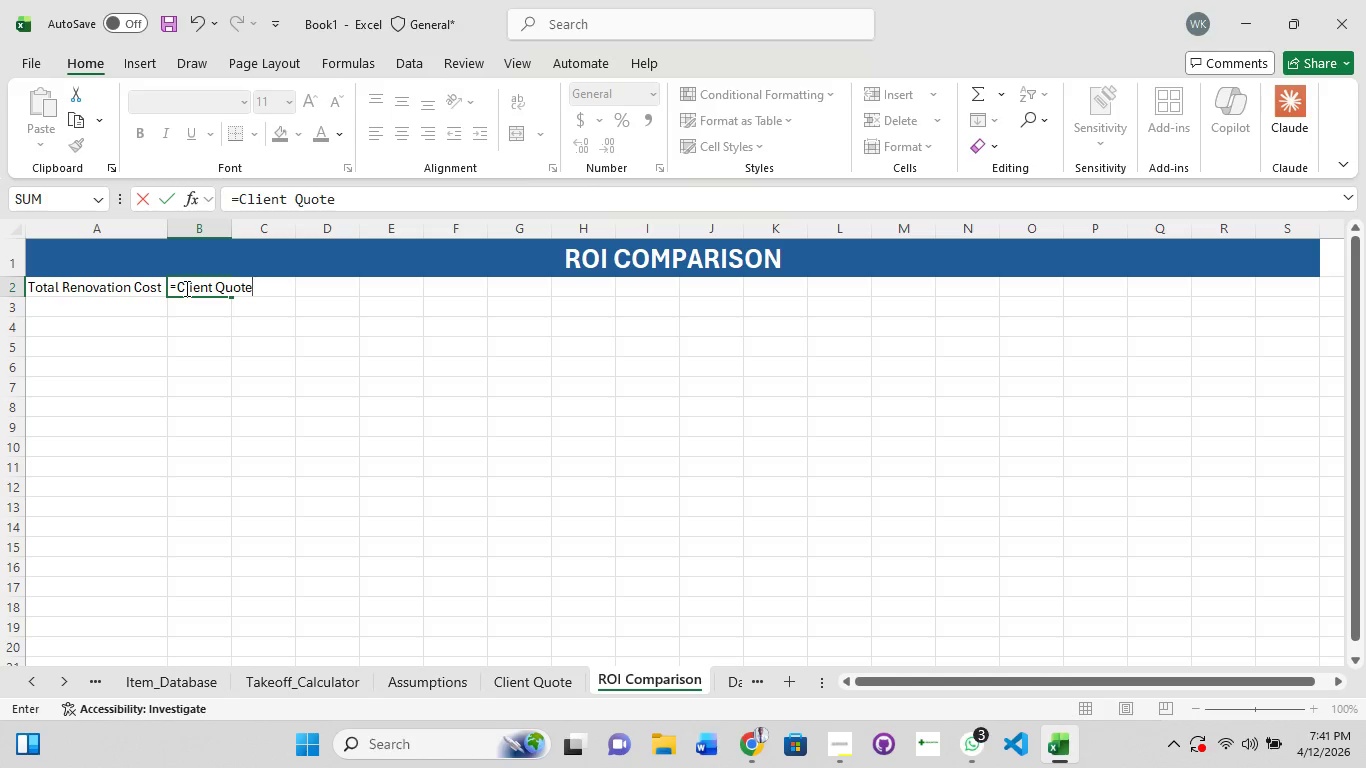 
key(Backspace)
key(Backspace)
key(Backspace)
key(Backspace)
key(Backspace)
key(Backspace)
key(Backspace)
key(Backspace)
key(Backspace)
key(Backspace)
key(Backspace)
key(Backspace)
type('Client Quote'!)
 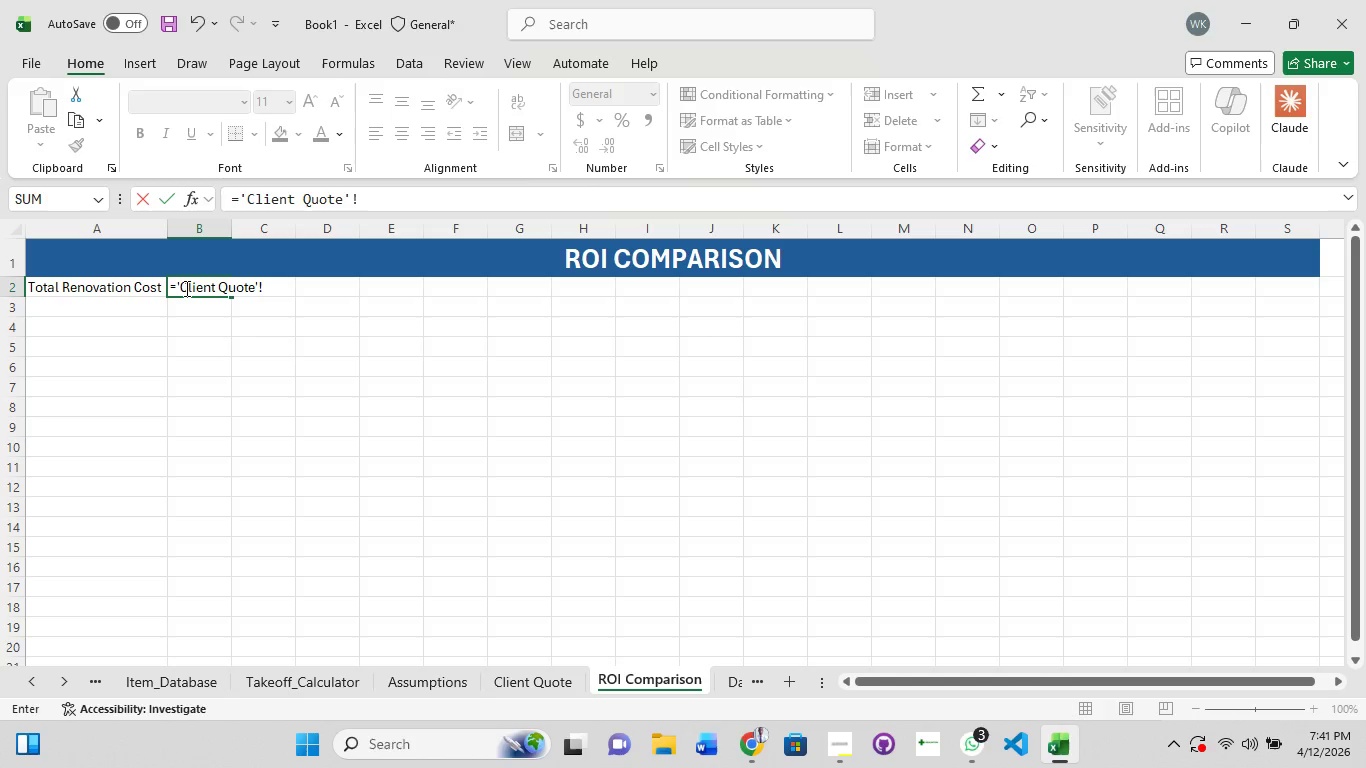 
wait(5.31)
 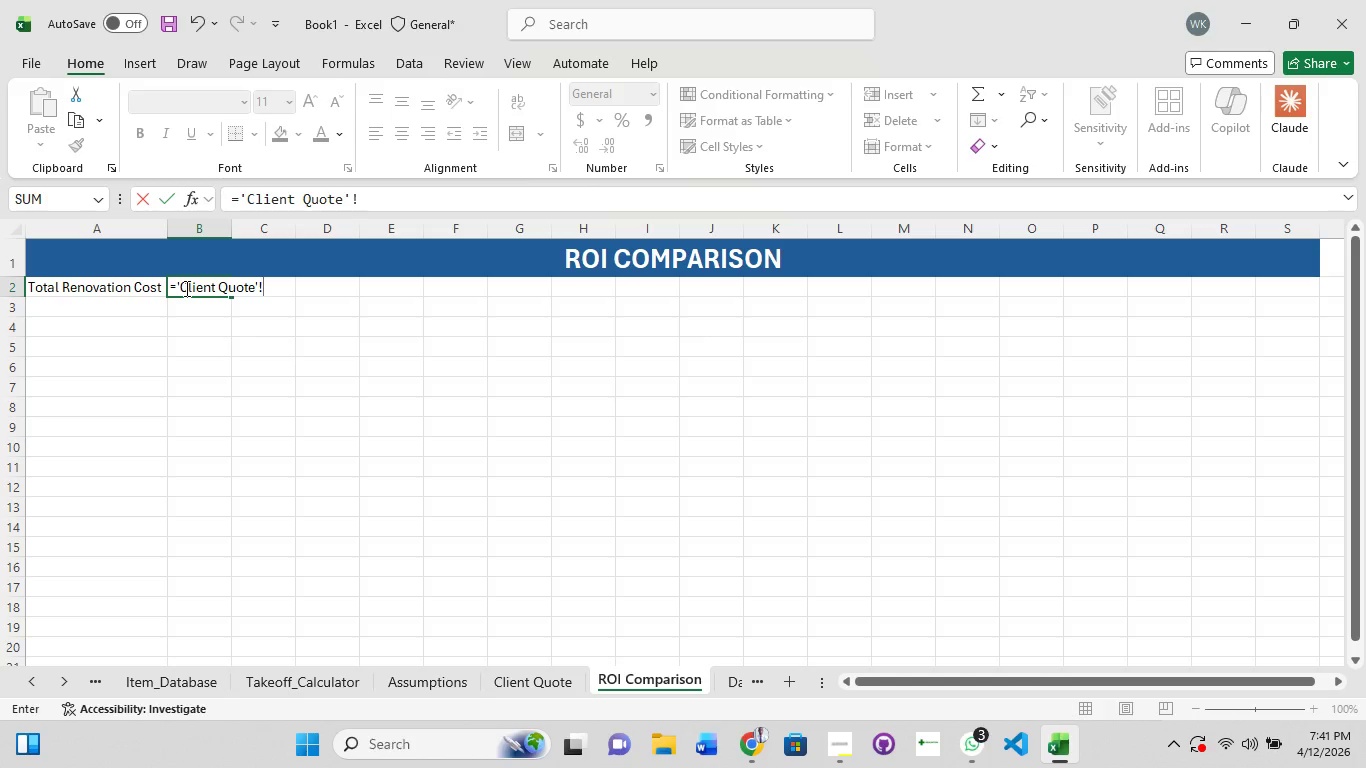 
hold_key(key=ShiftRight, duration=1.5)
 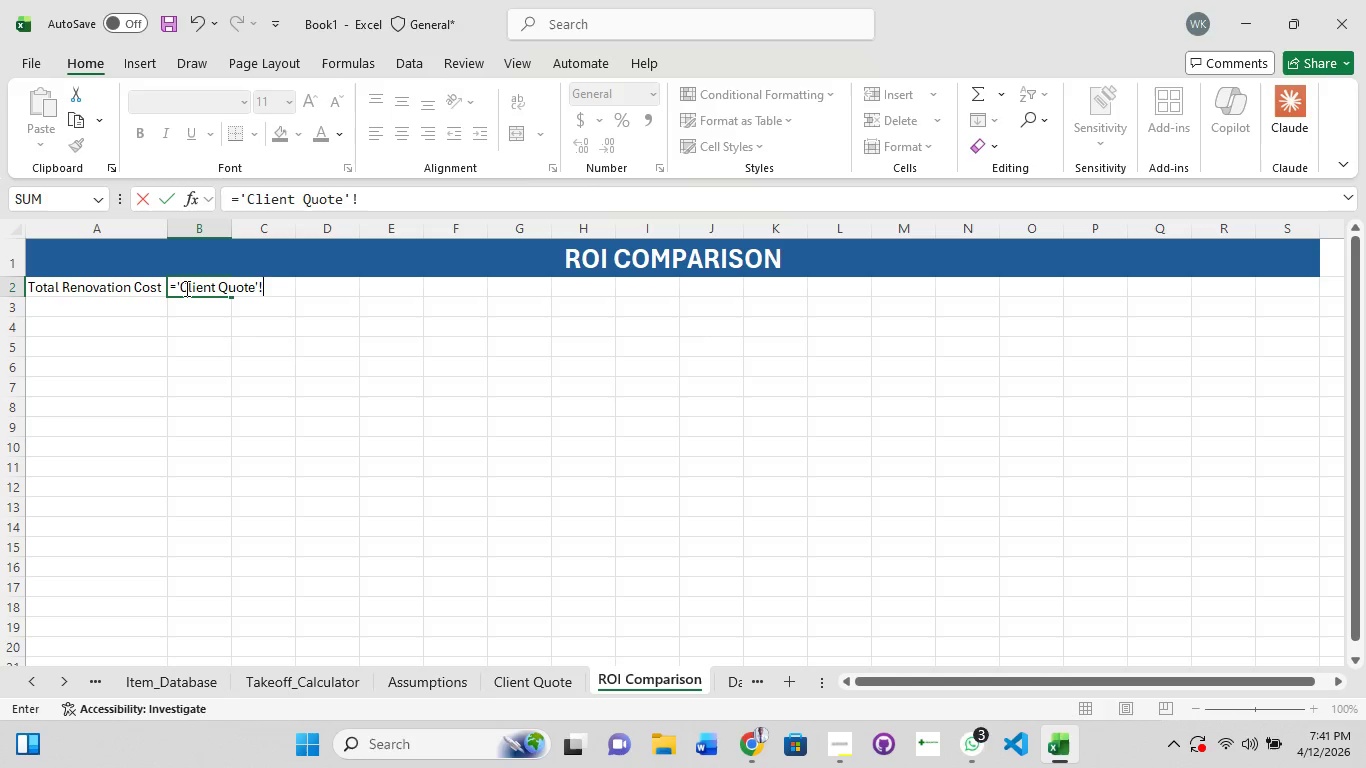 
key(Shift+E)
 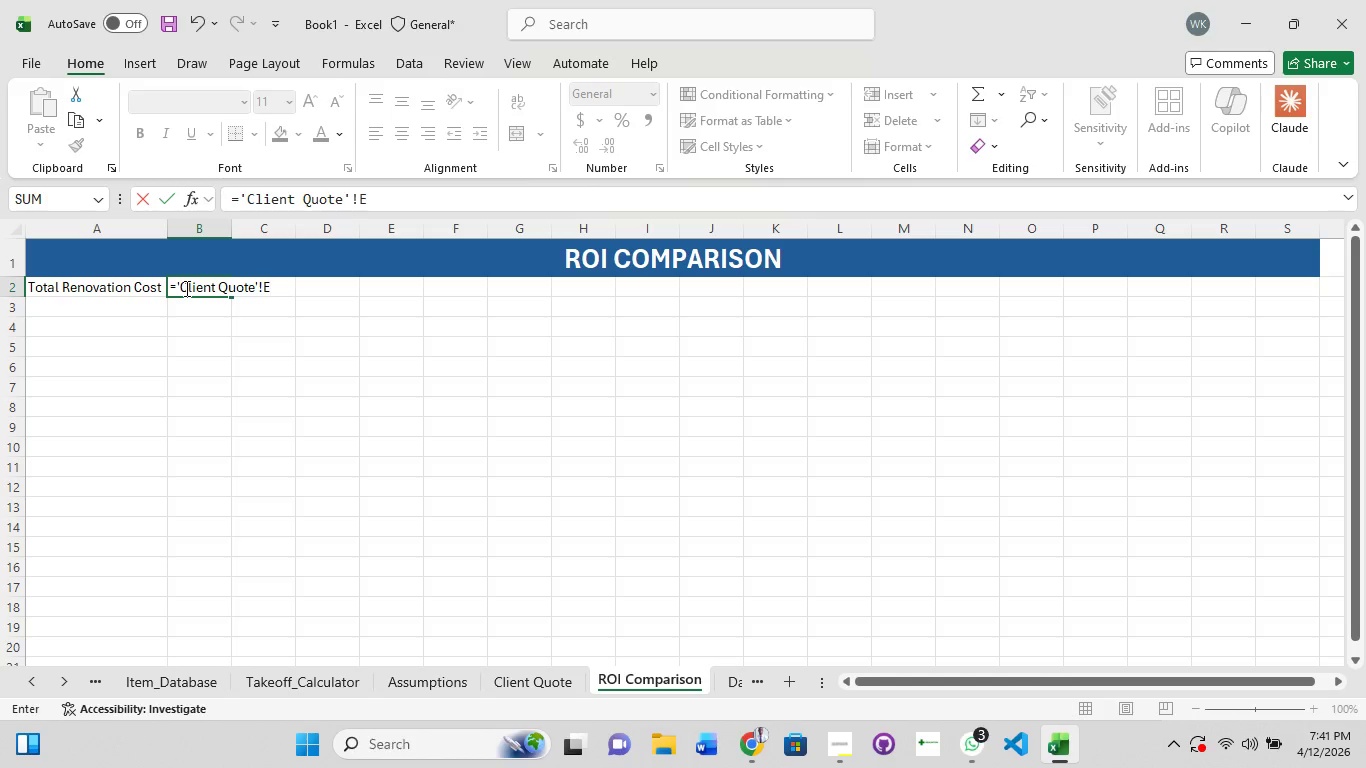 
key(Control+A)
 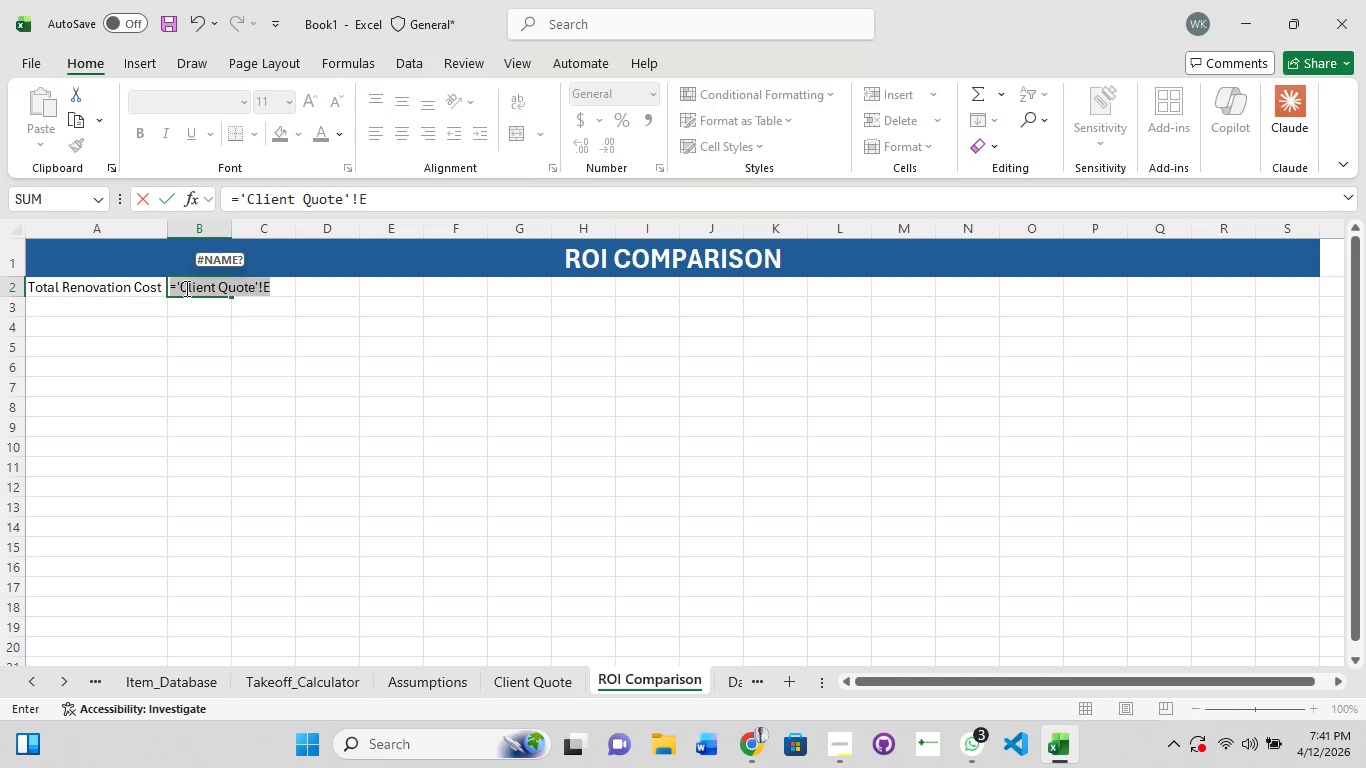 
key(Control+C)
 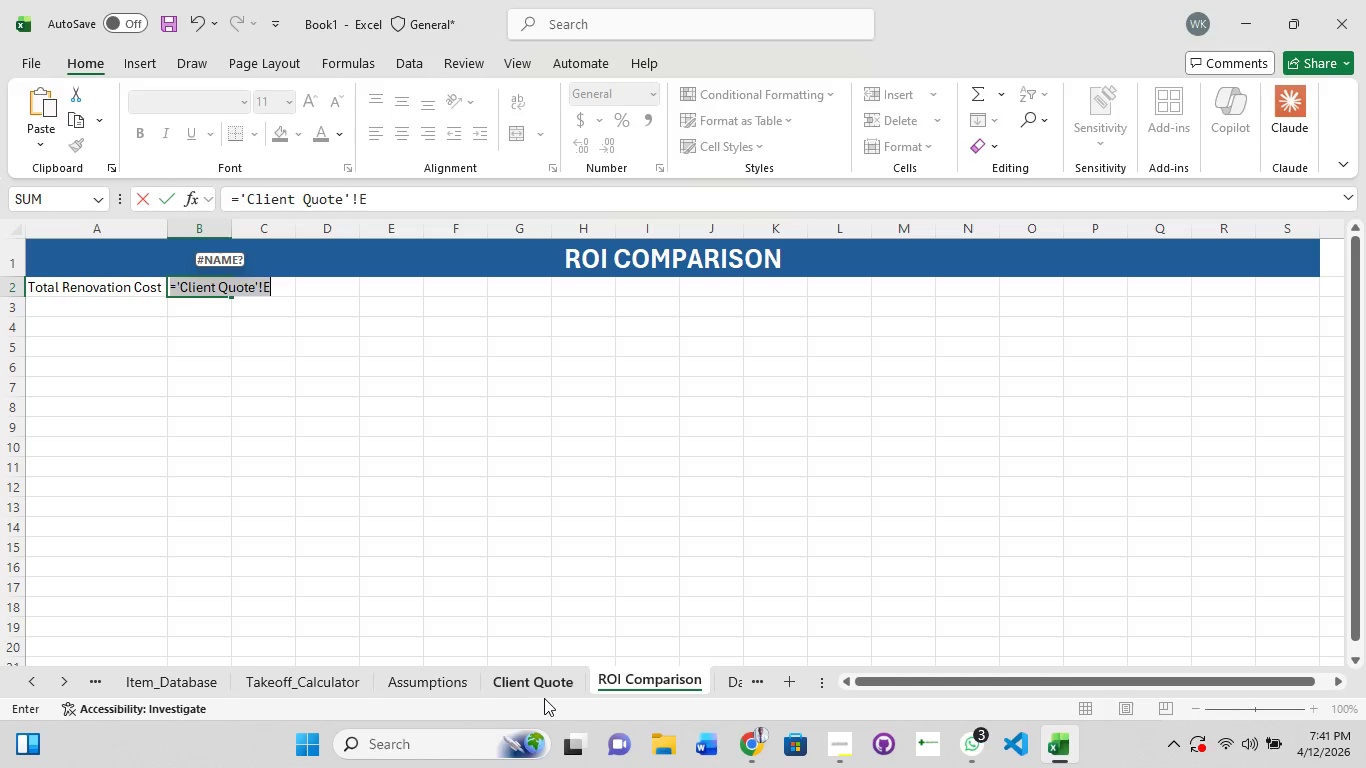 
left_click([542, 686])
 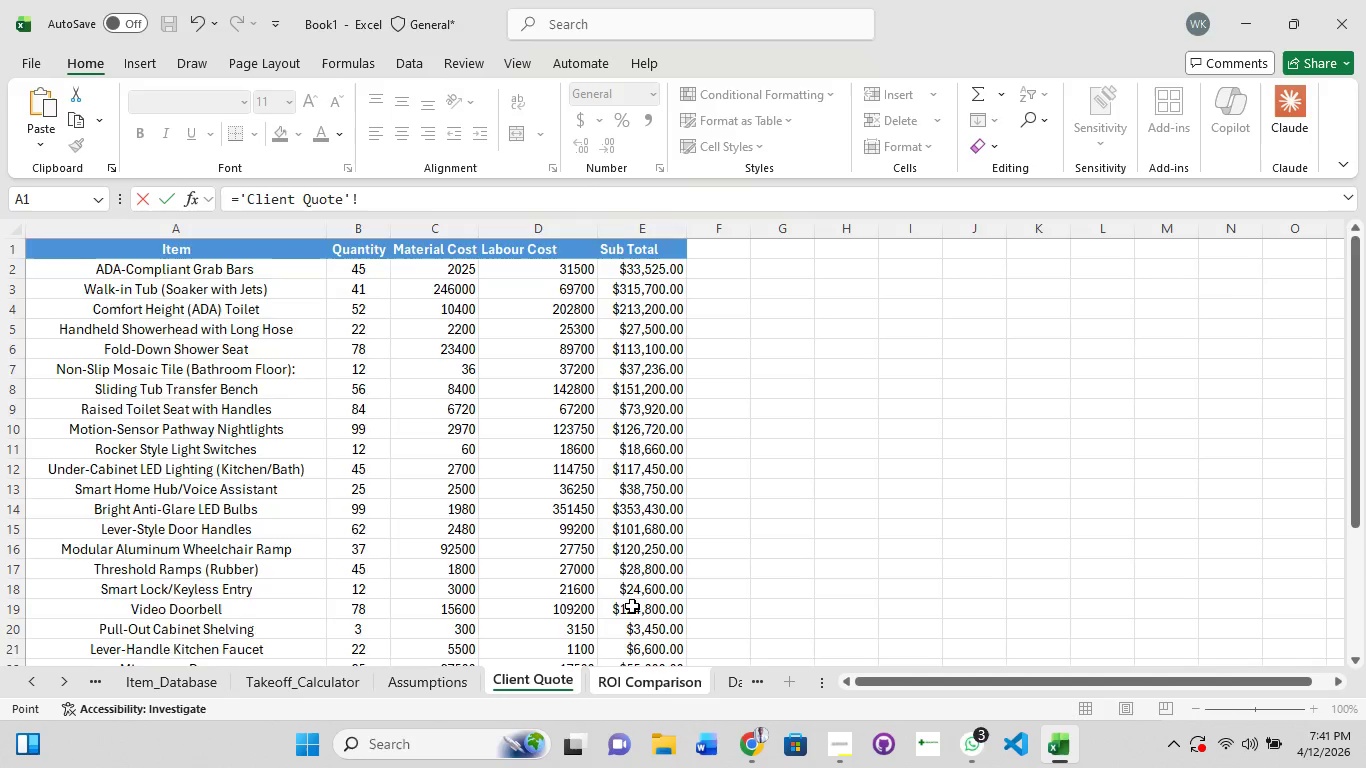 
scroll: coordinate [644, 628], scroll_direction: down, amount: 4.0
 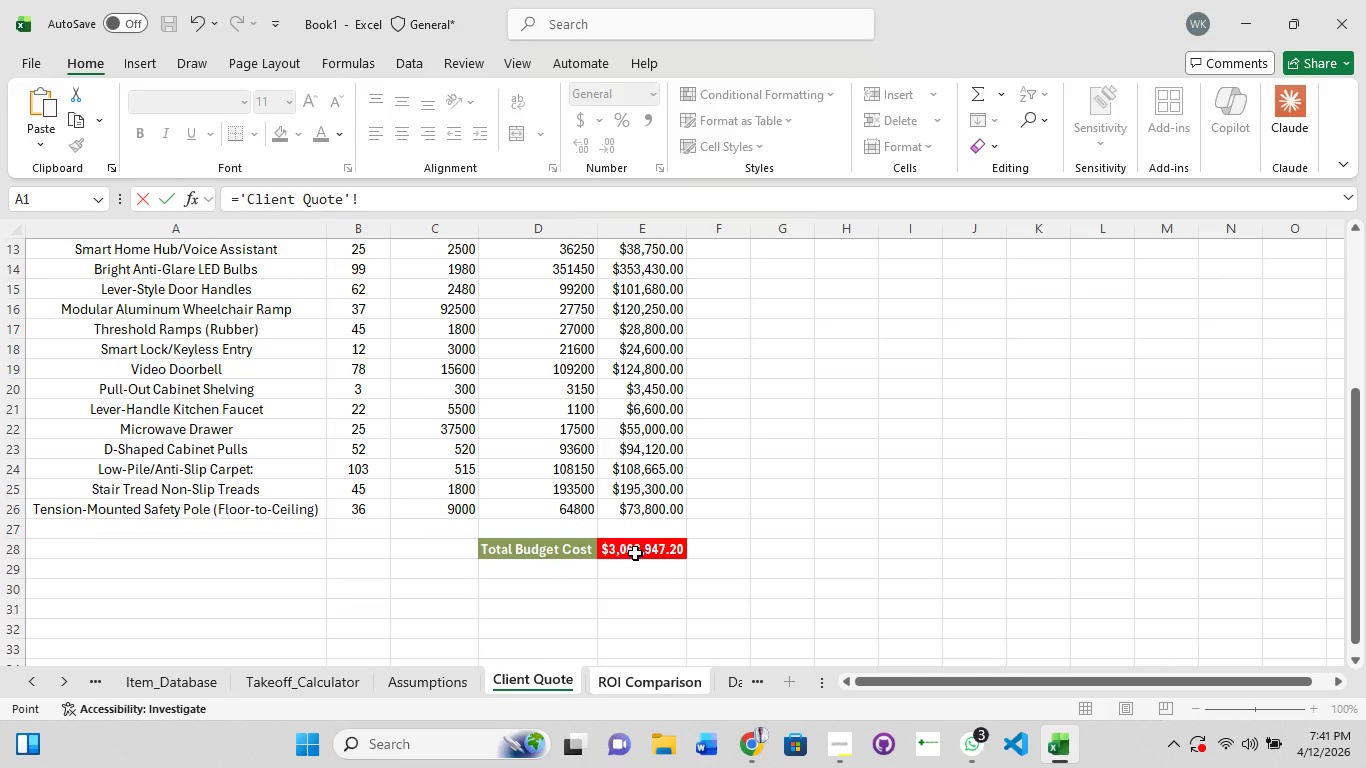 
wait(5.41)
 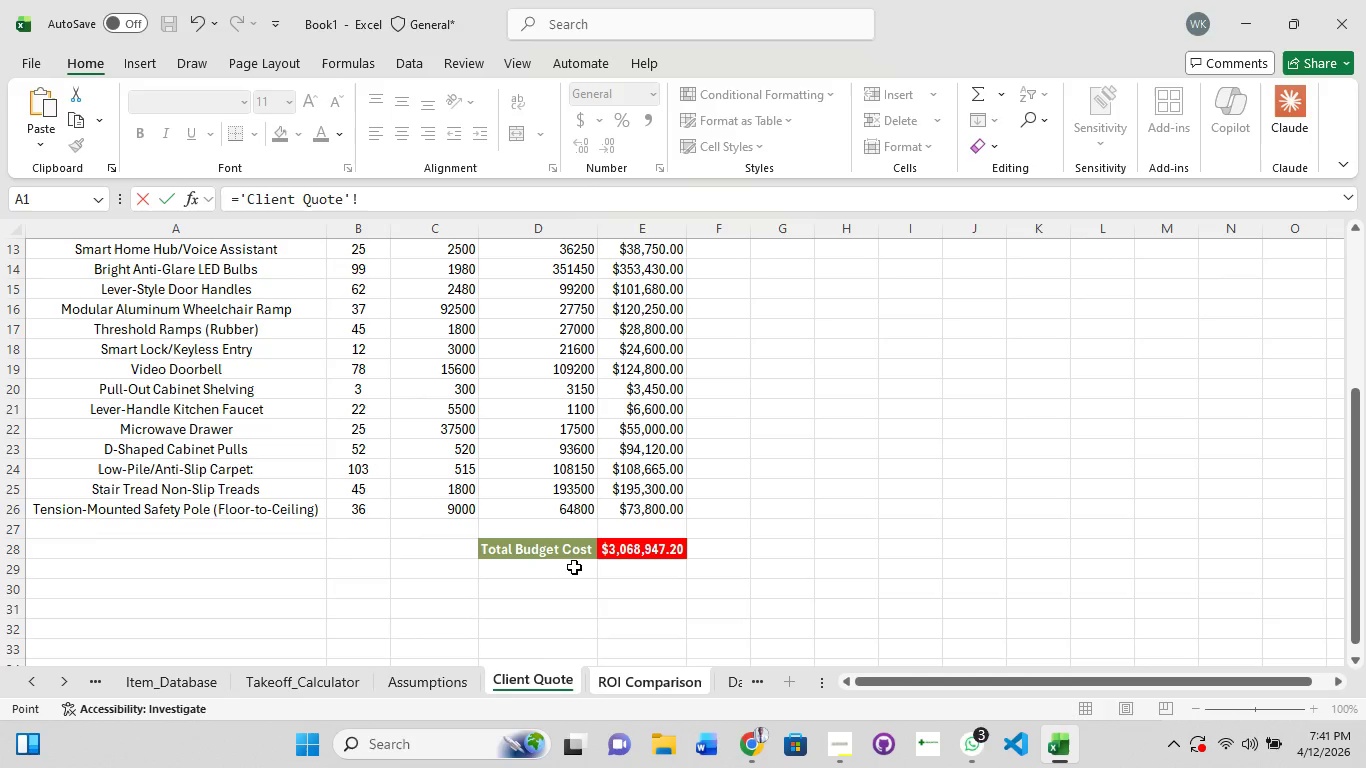 
left_click([641, 681])
 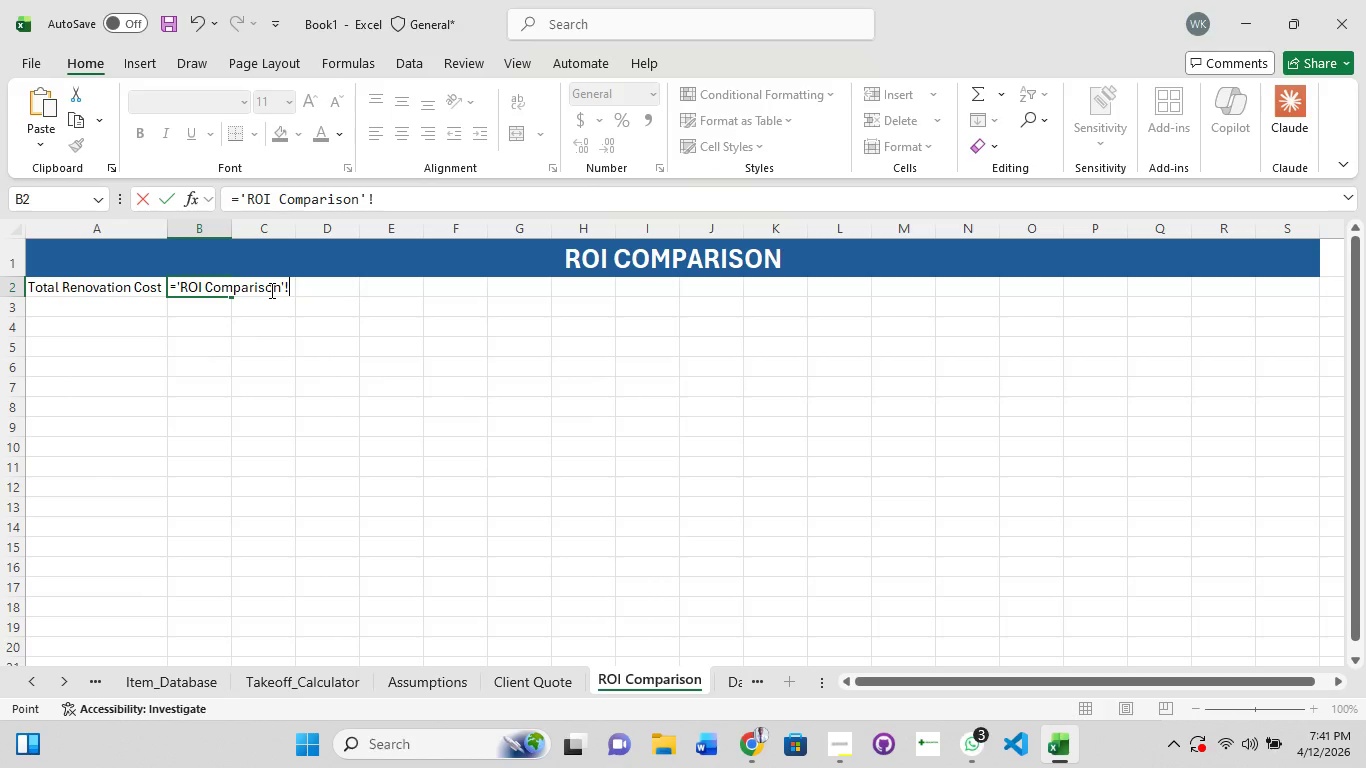 
type(E28)
 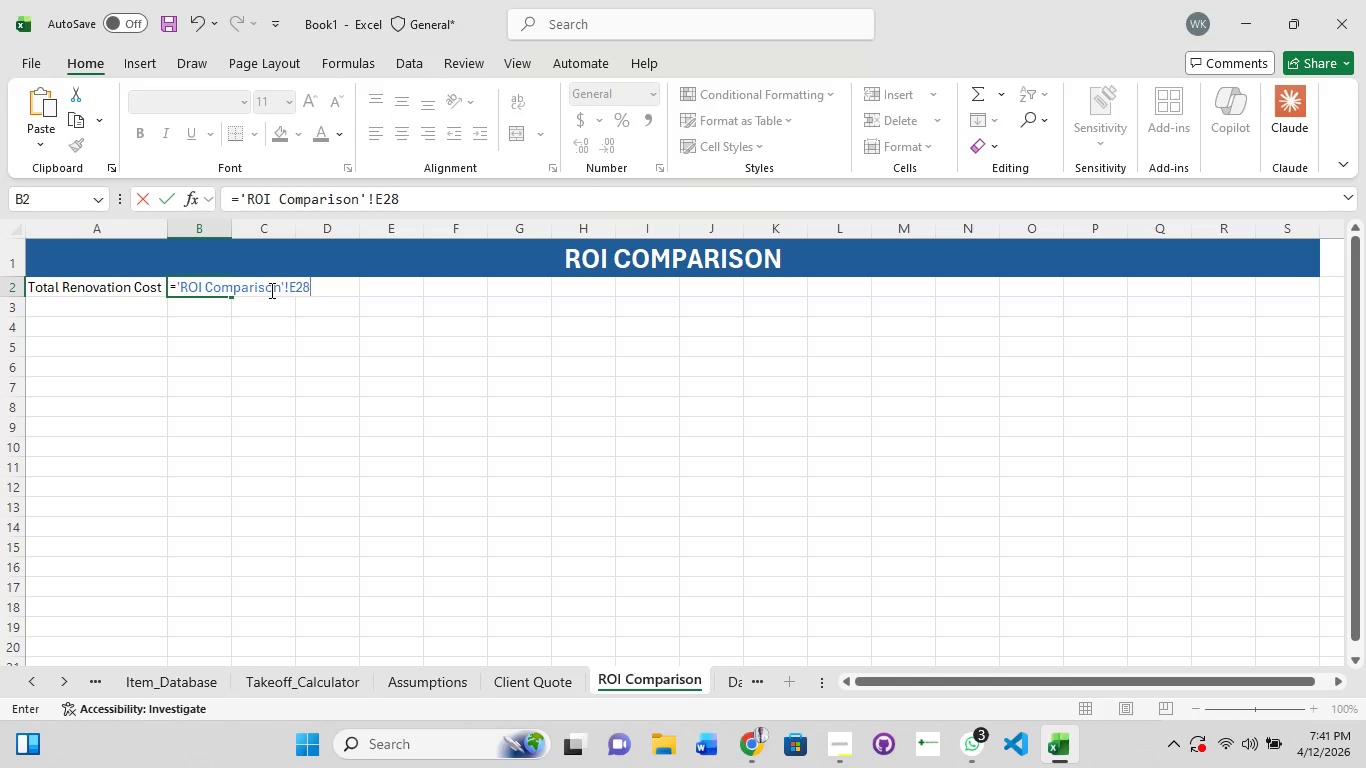 
wait(10.55)
 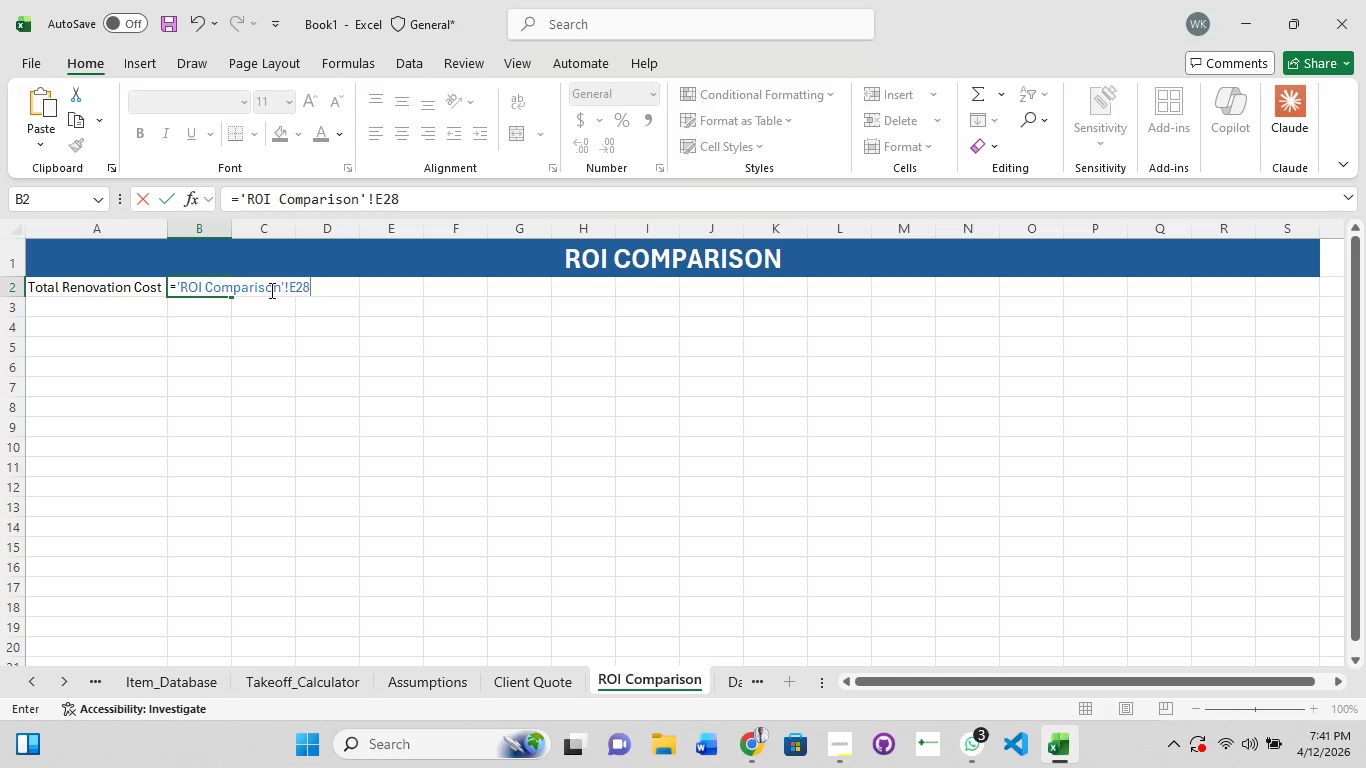 
key(Enter)
 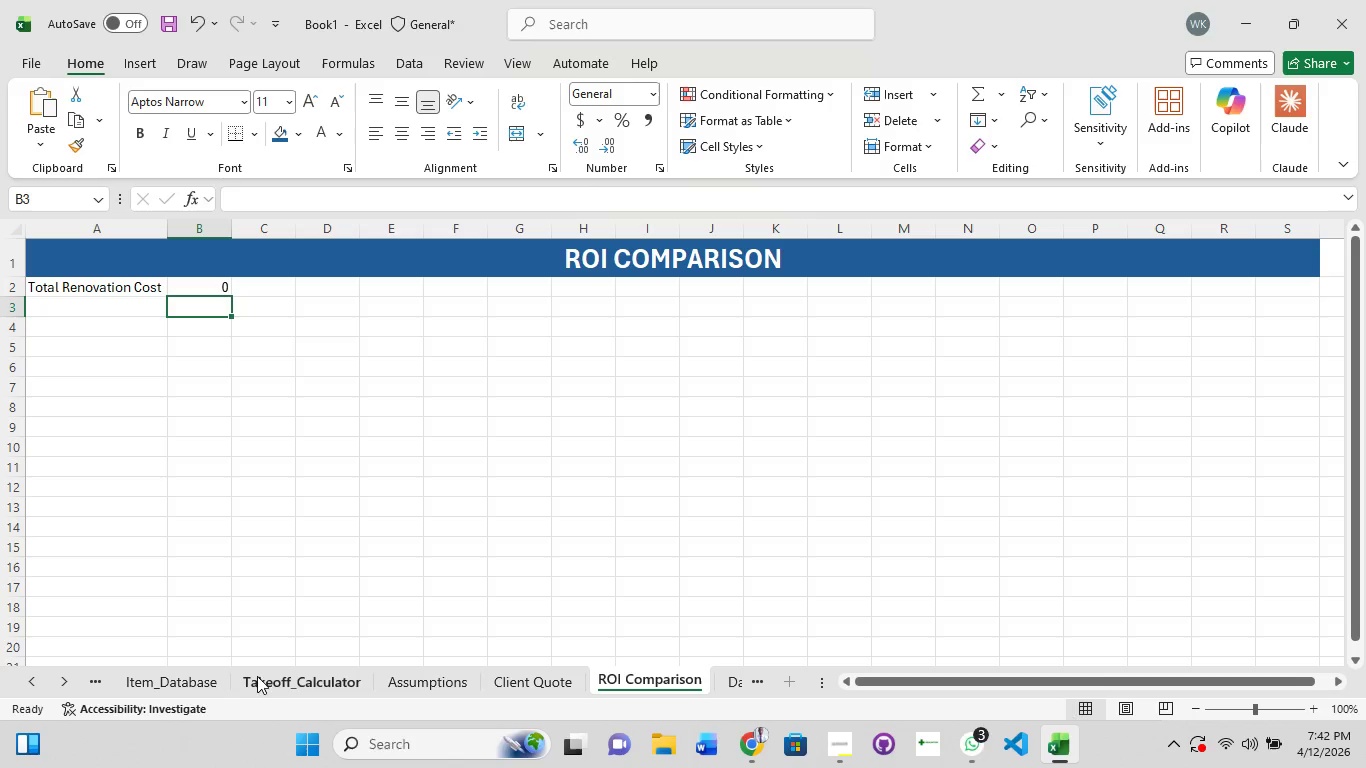 
left_click([529, 674])
 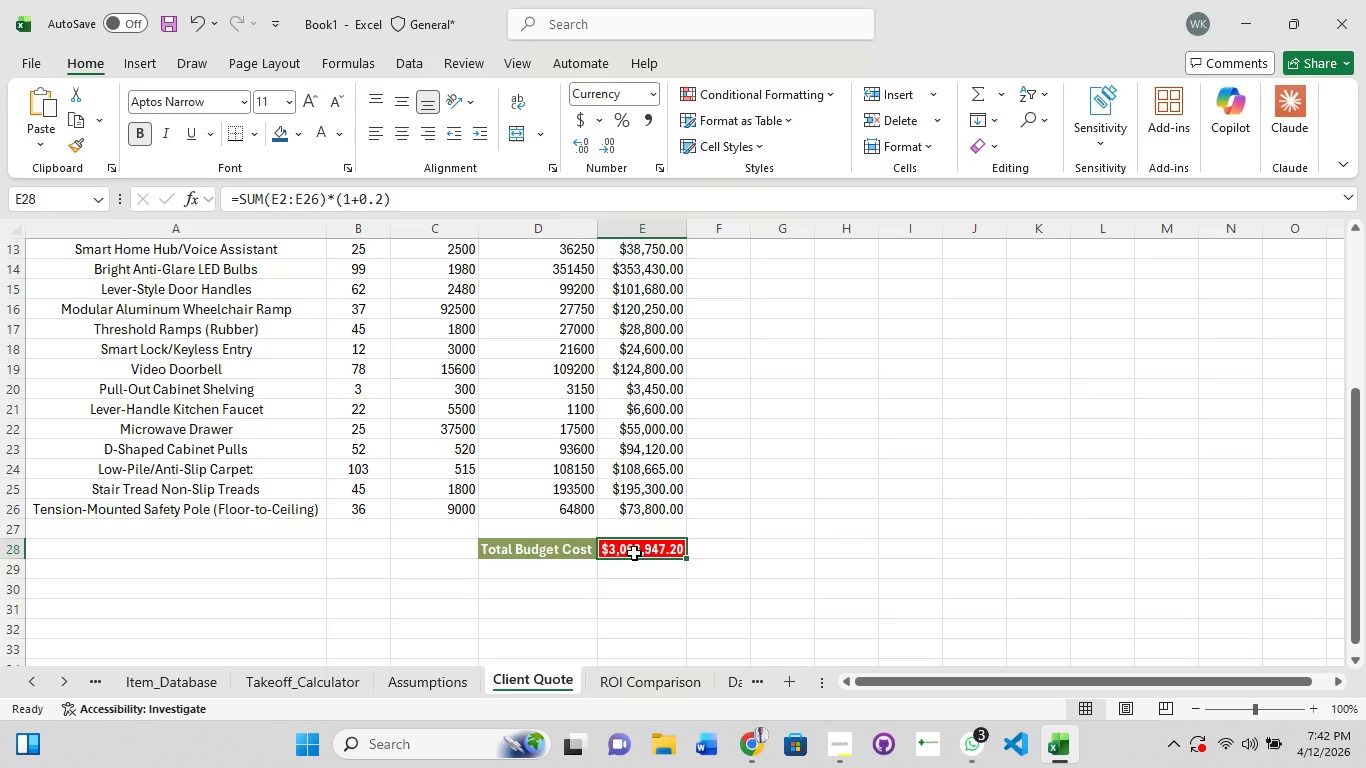 
wait(6.28)
 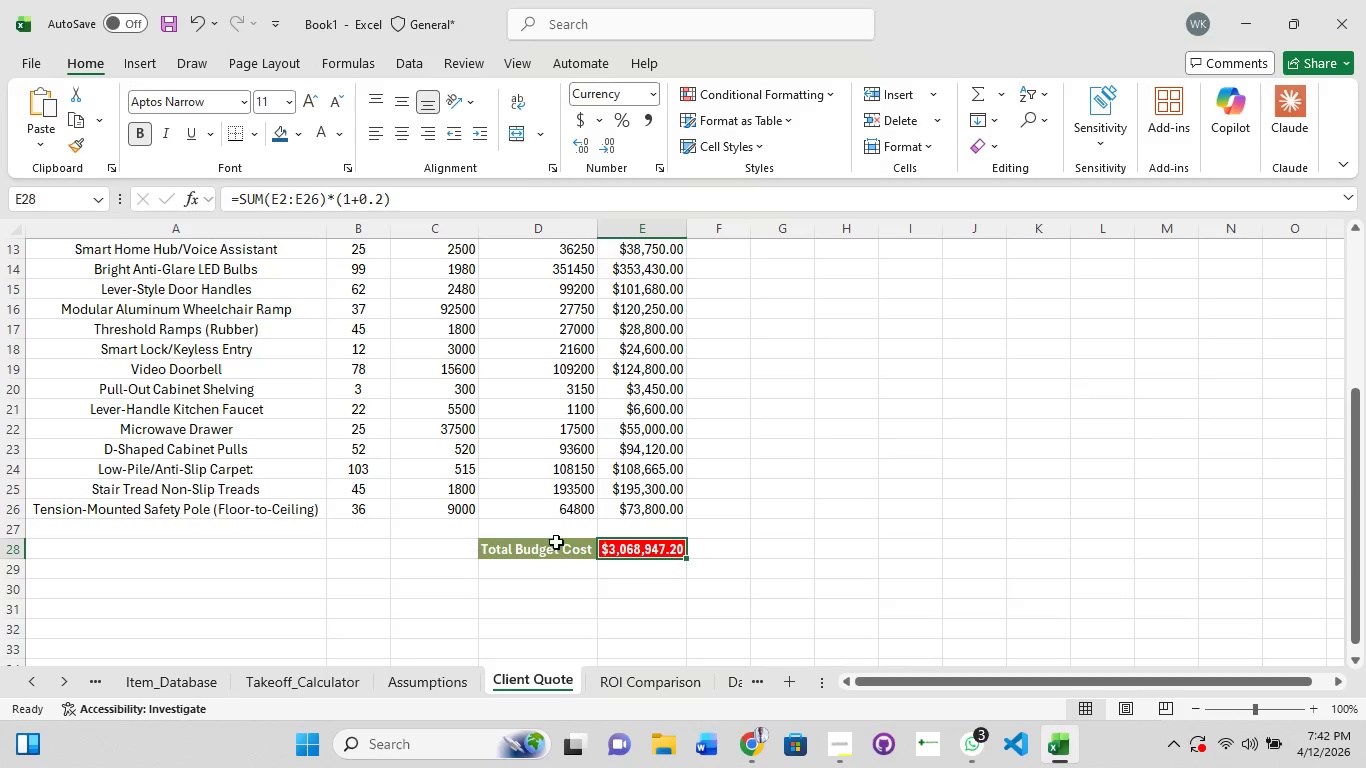 
left_click([634, 553])
 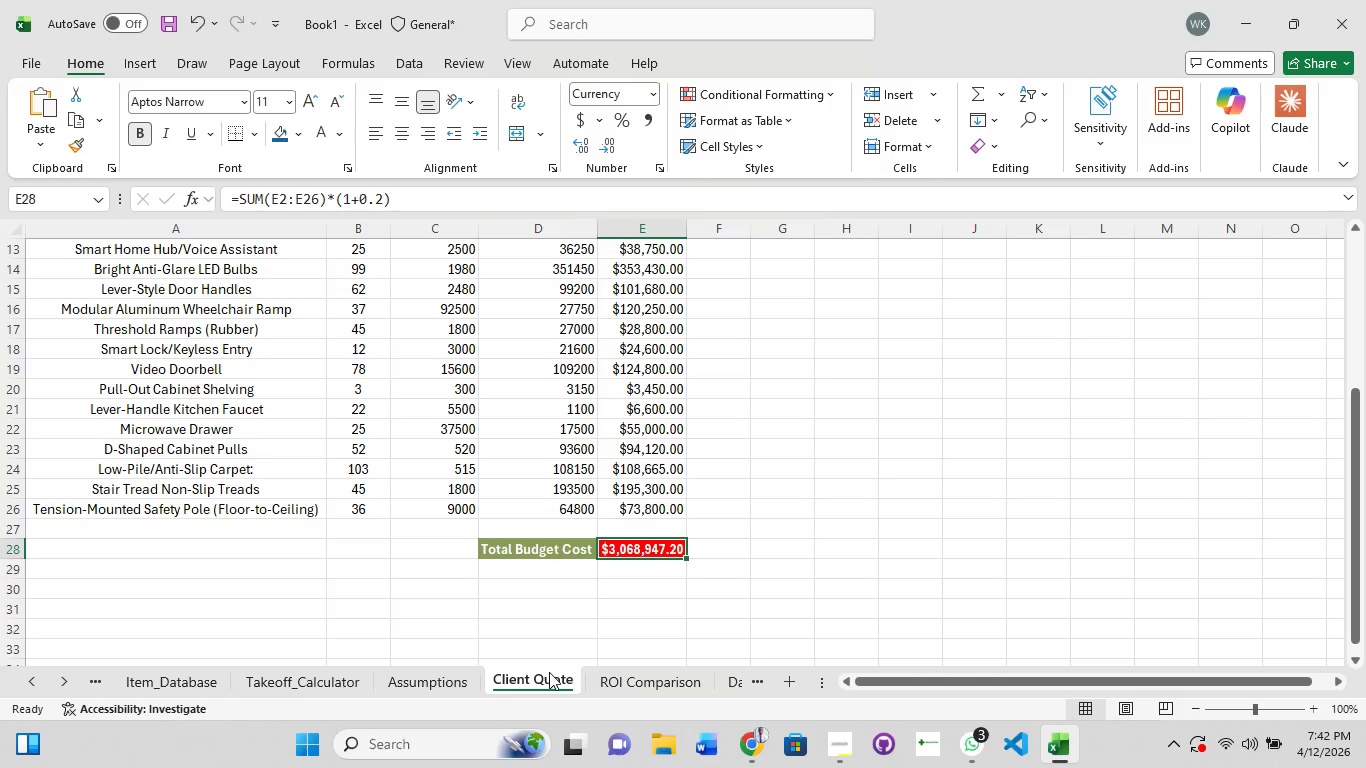 
wait(6.56)
 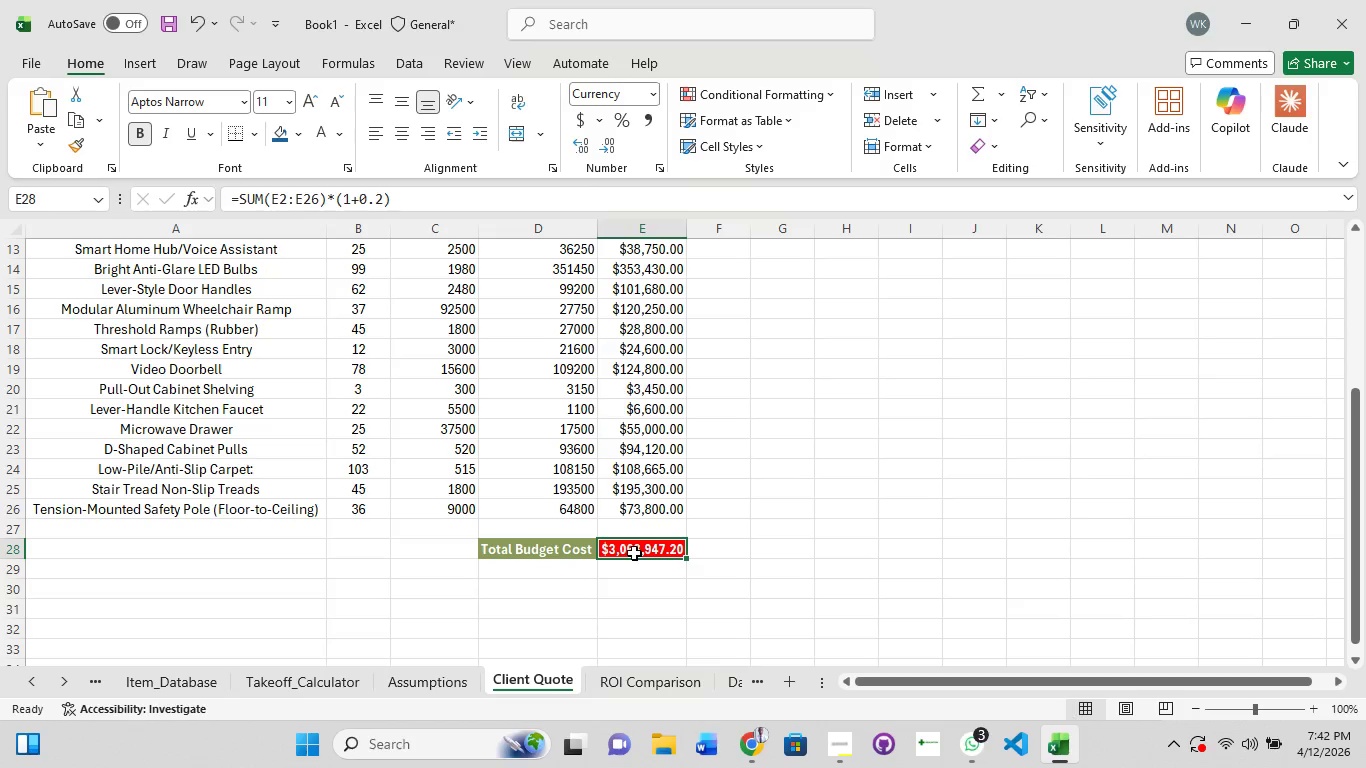 
left_click([543, 676])
 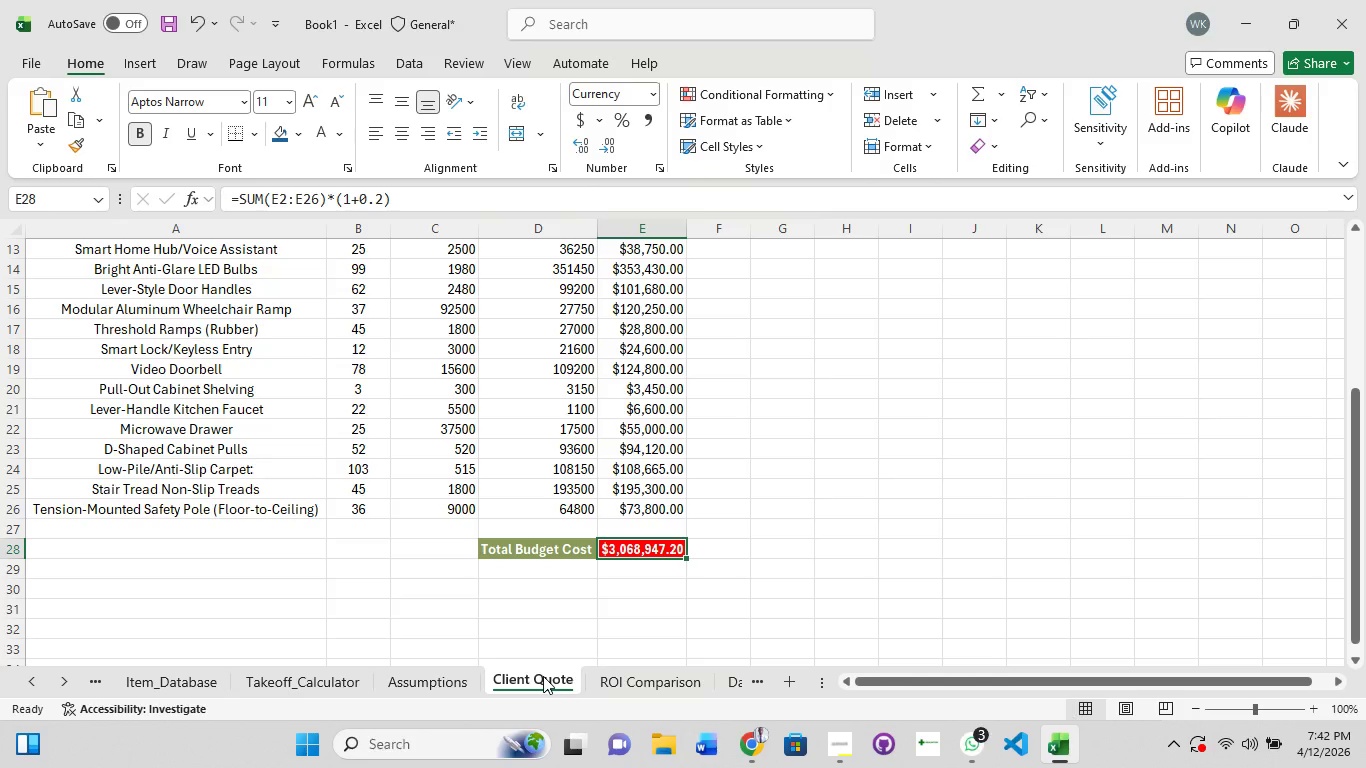 
right_click([543, 676])
 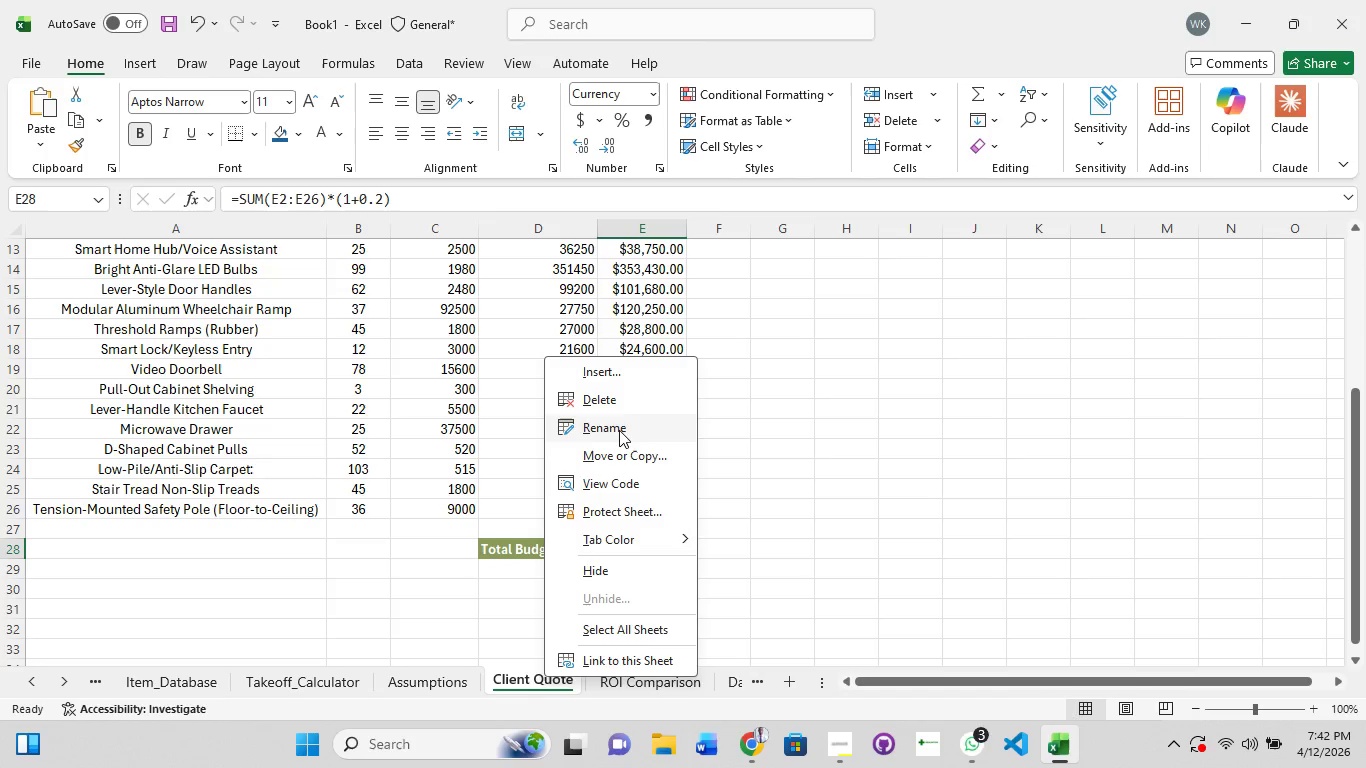 
left_click([618, 424])
 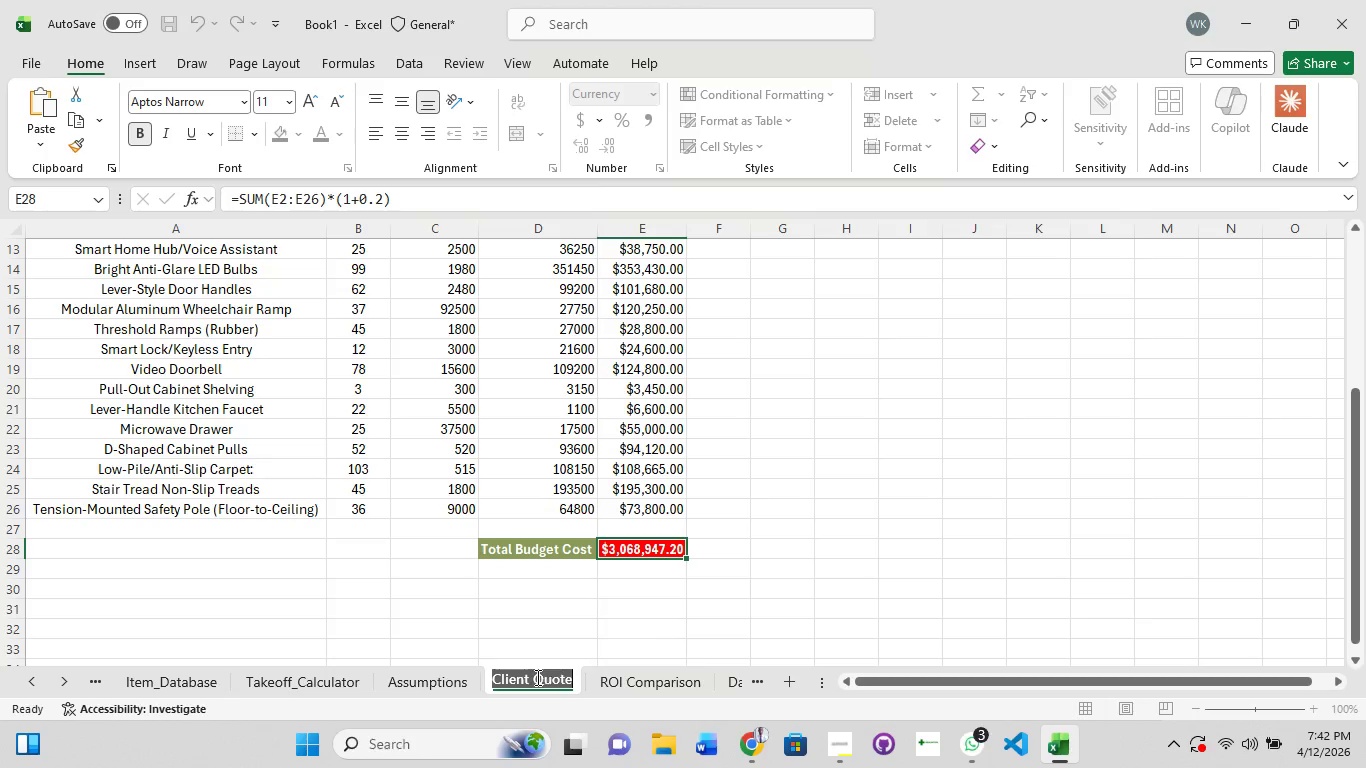 
left_click([536, 677])
 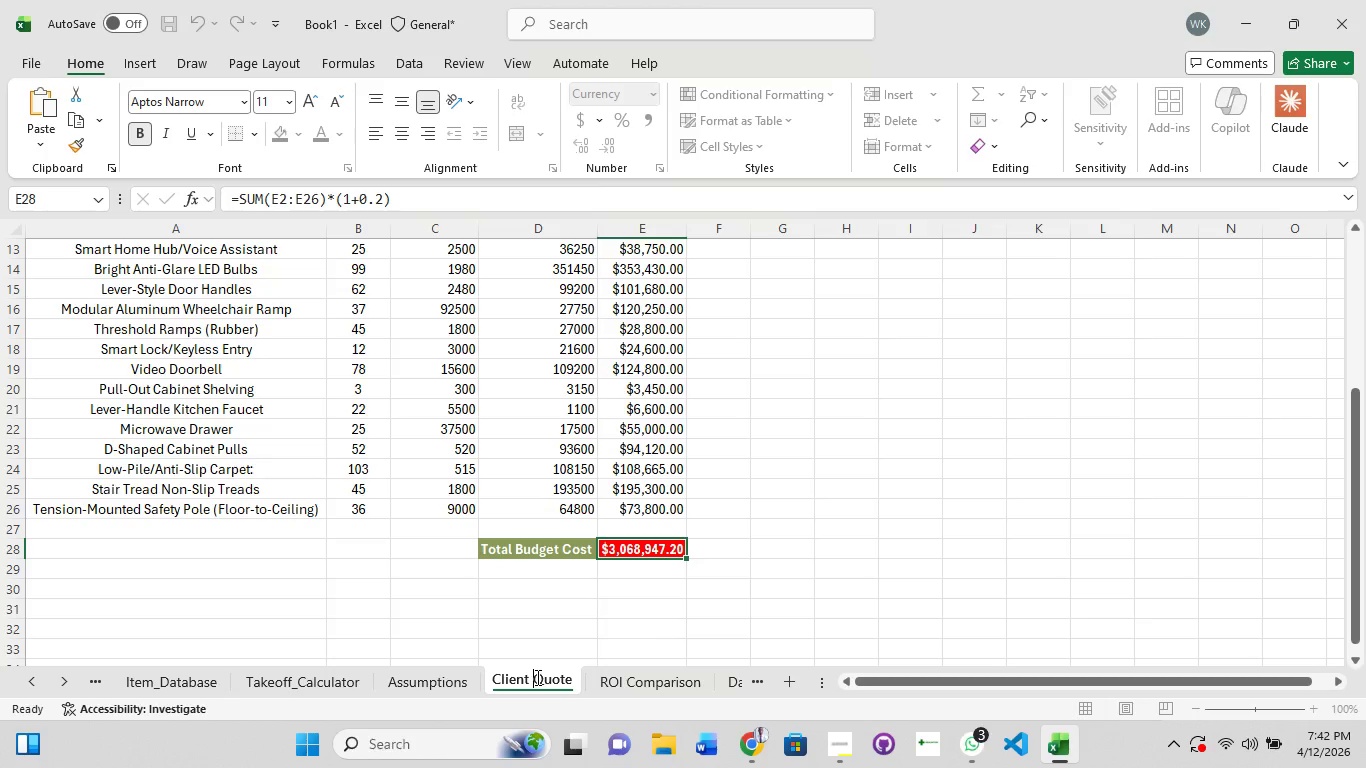 
key(Backspace)
 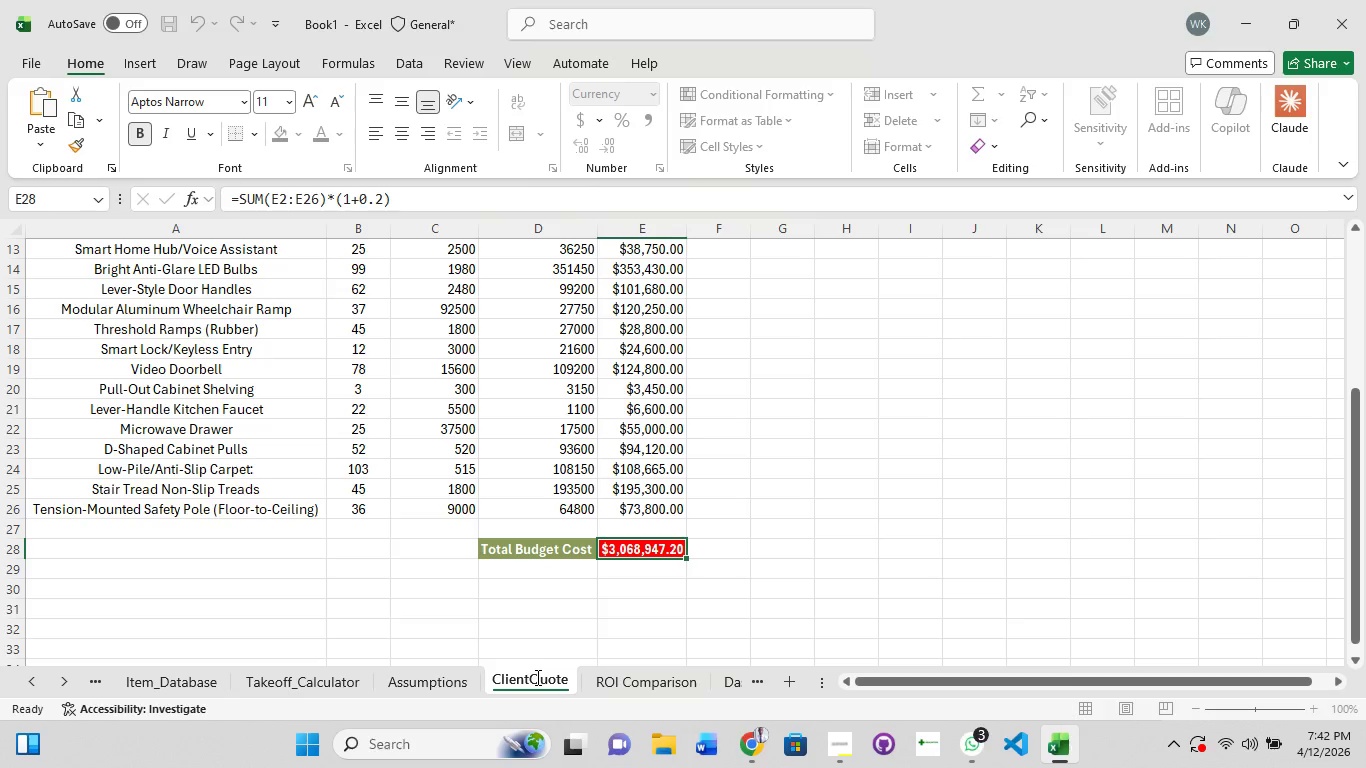 
key(Shift+Minus)
 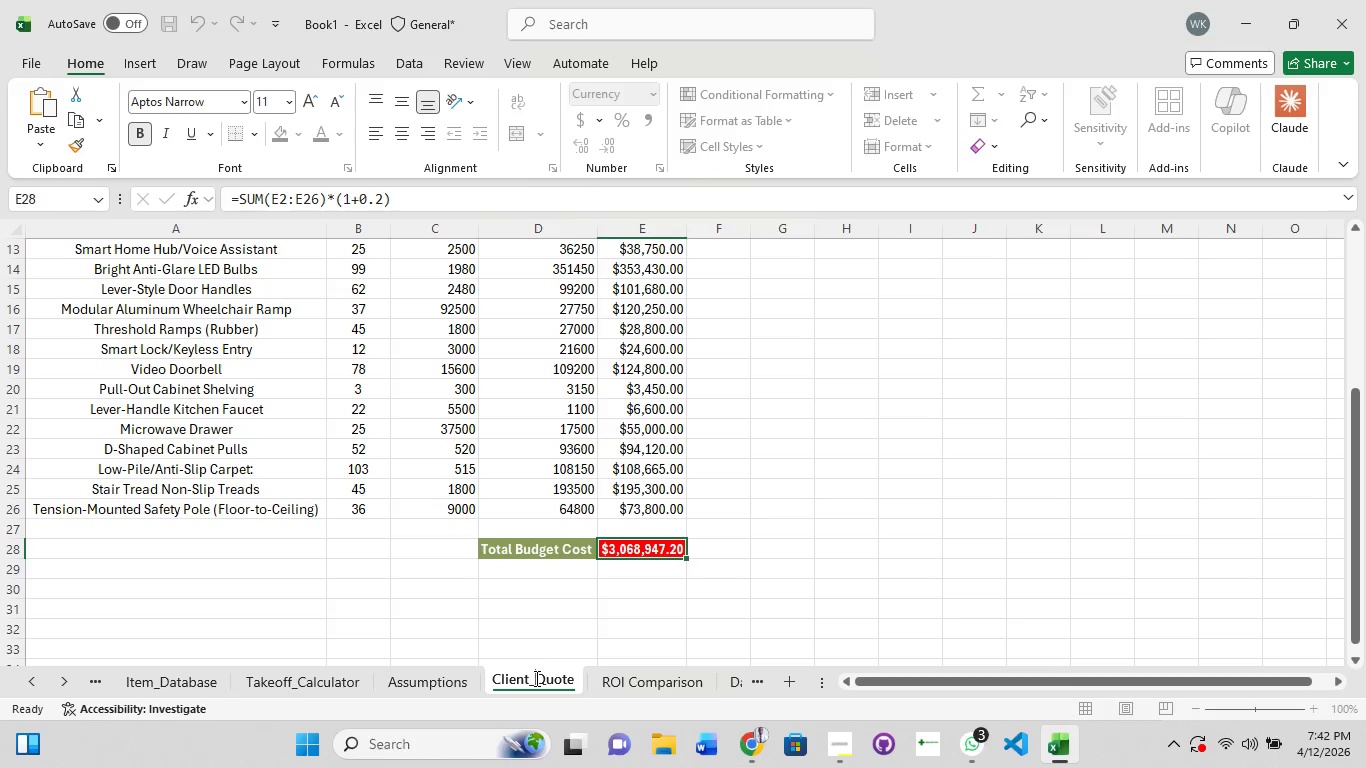 
key(Enter)
 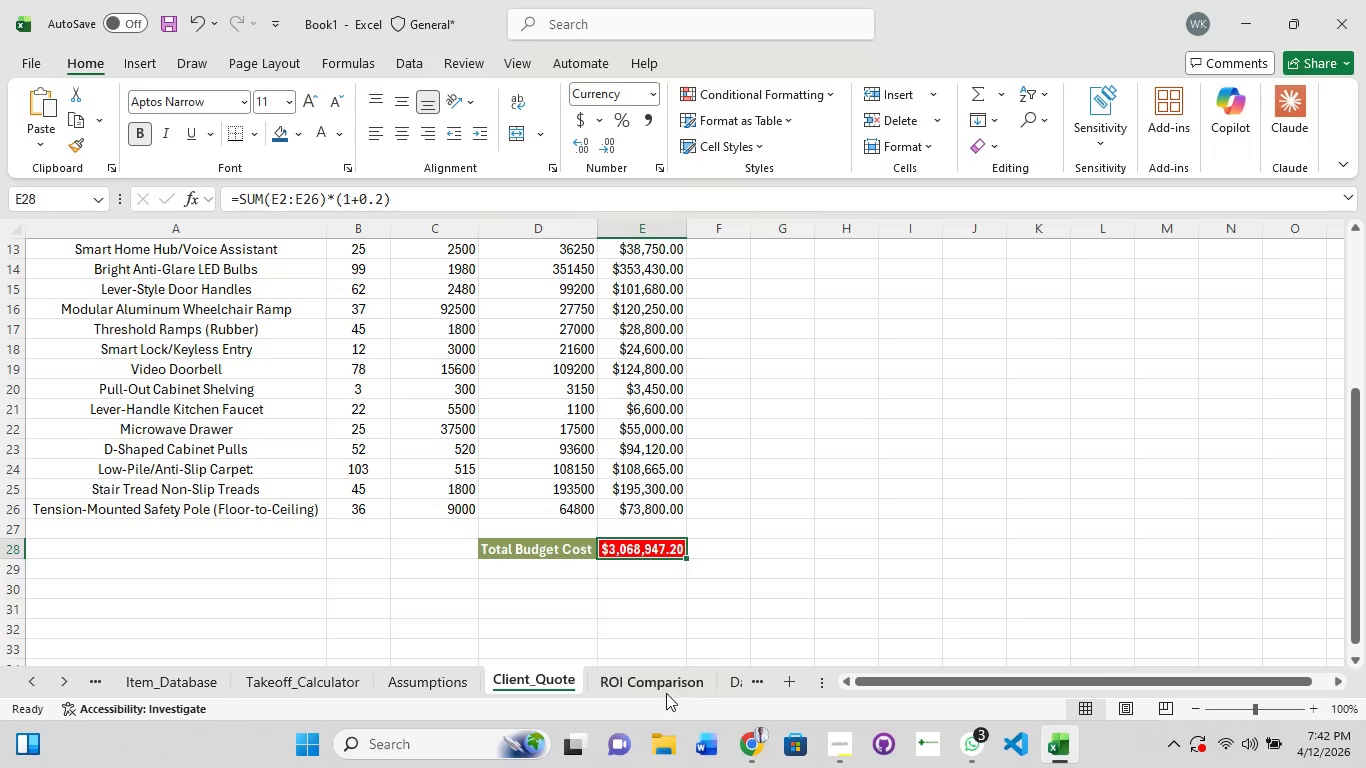 
left_click([653, 687])
 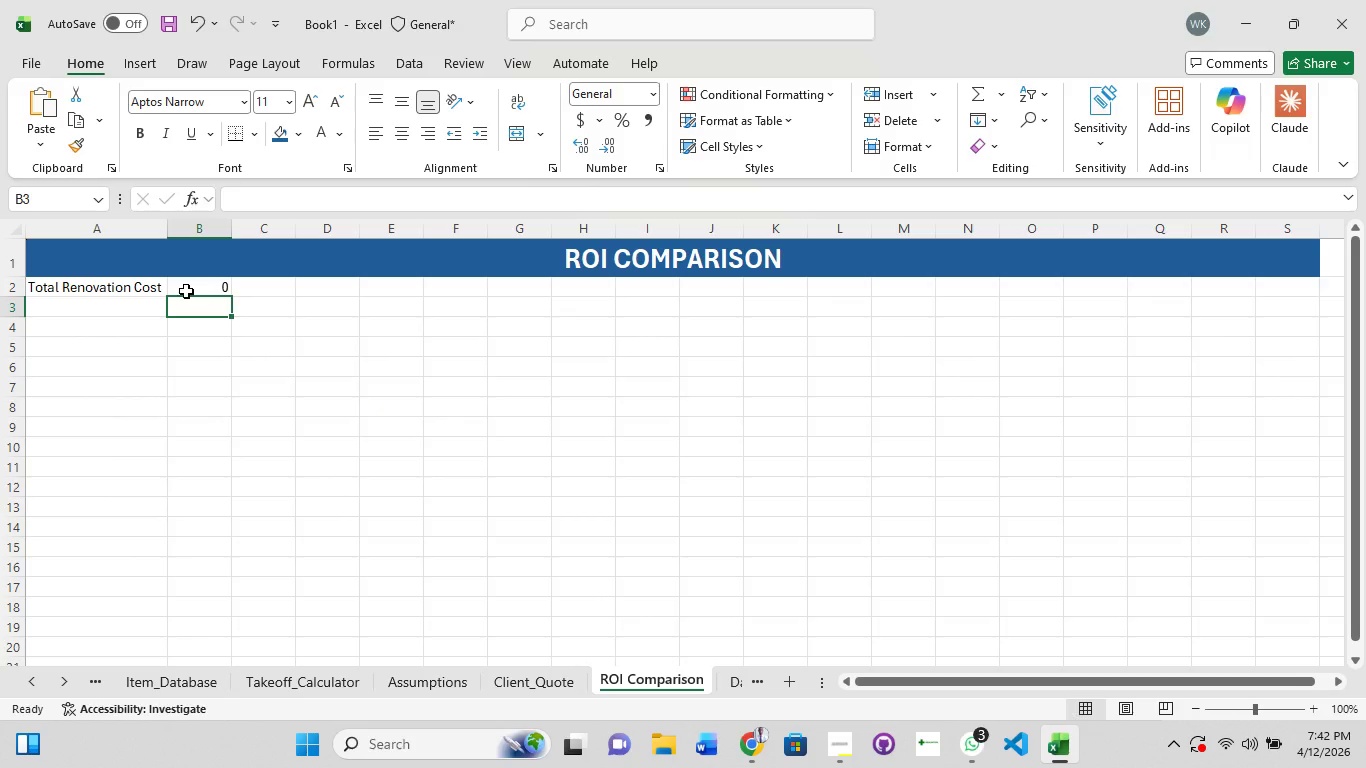 
left_click([191, 290])
 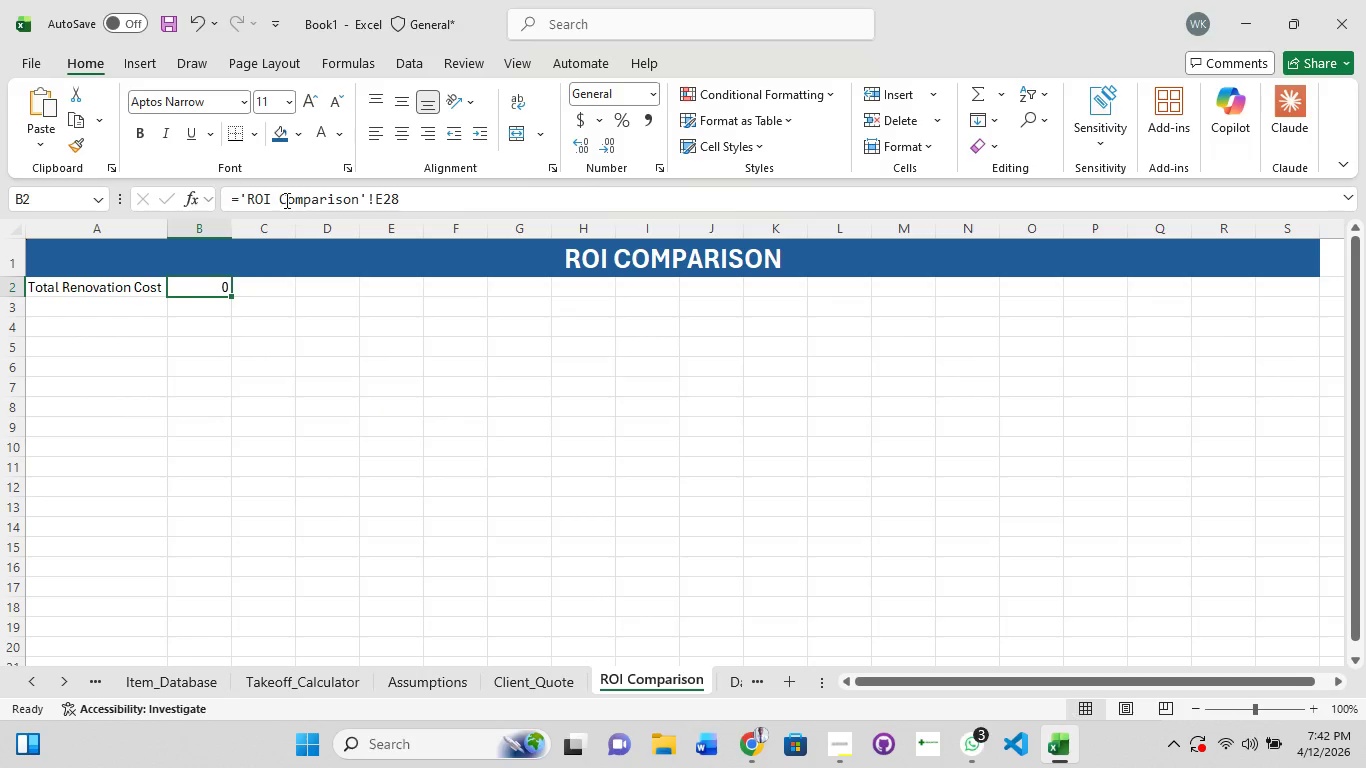 
left_click([285, 198])
 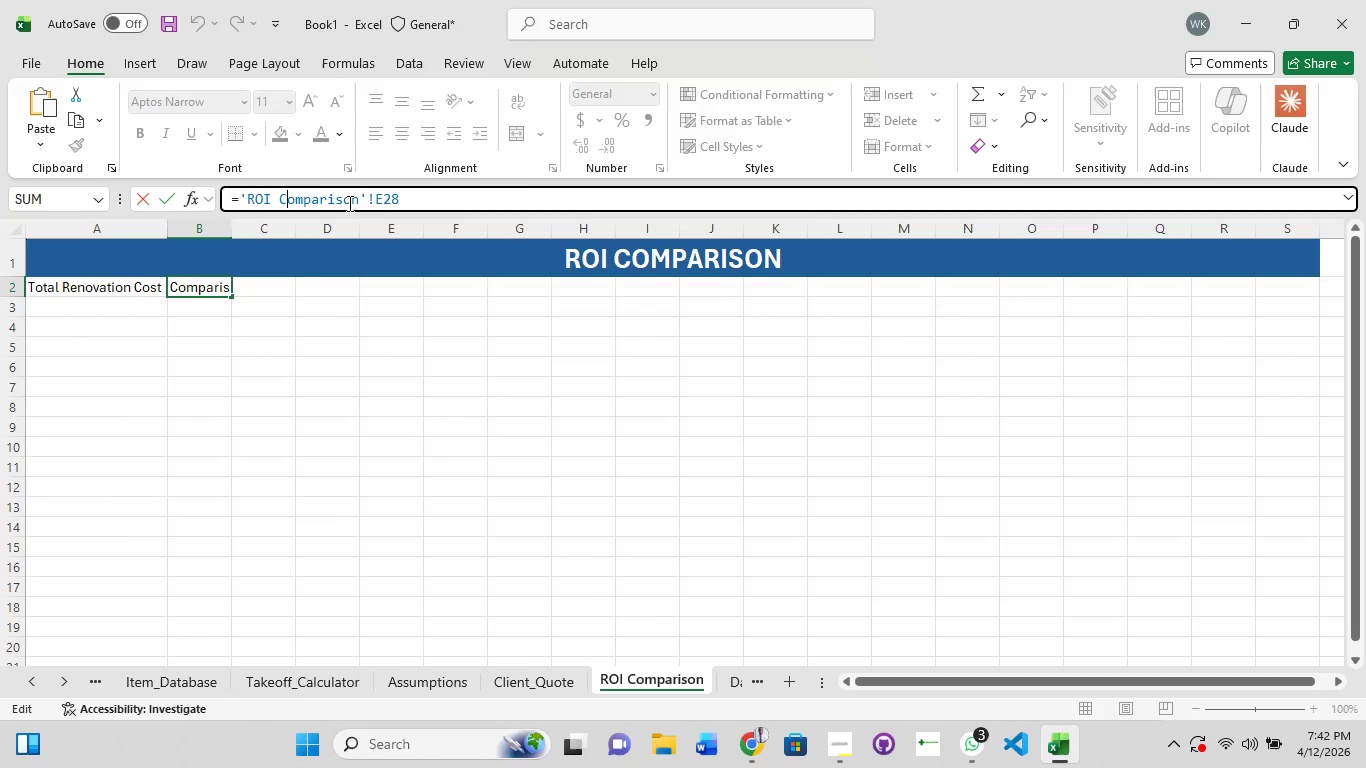 
wait(8.34)
 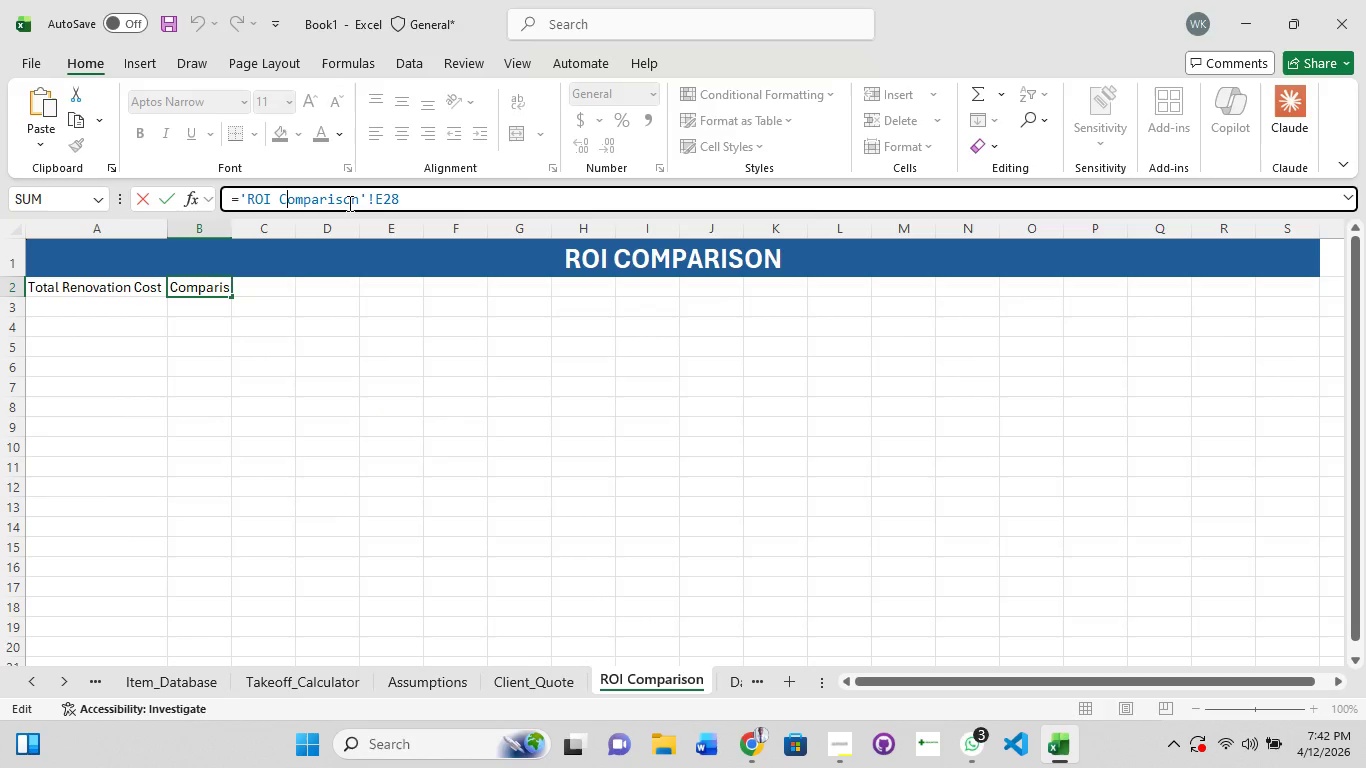 
left_click([357, 201])
 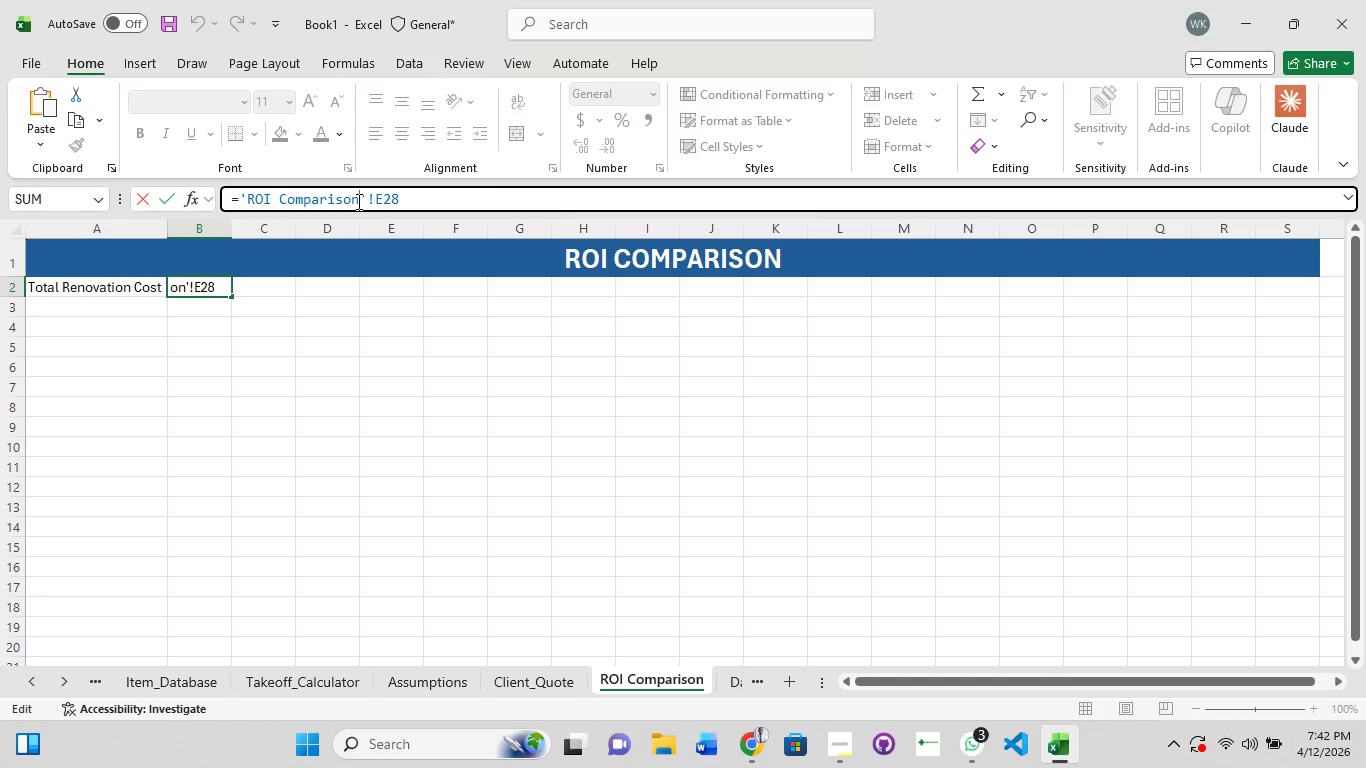 
key(Backspace)
key(Backspace)
key(Backspace)
key(Backspace)
key(Backspace)
key(Backspace)
key(Backspace)
key(Backspace)
key(Backspace)
key(Backspace)
key(Backspace)
key(Backspace)
key(Backspace)
key(Backspace)
type(Client_Quote)
 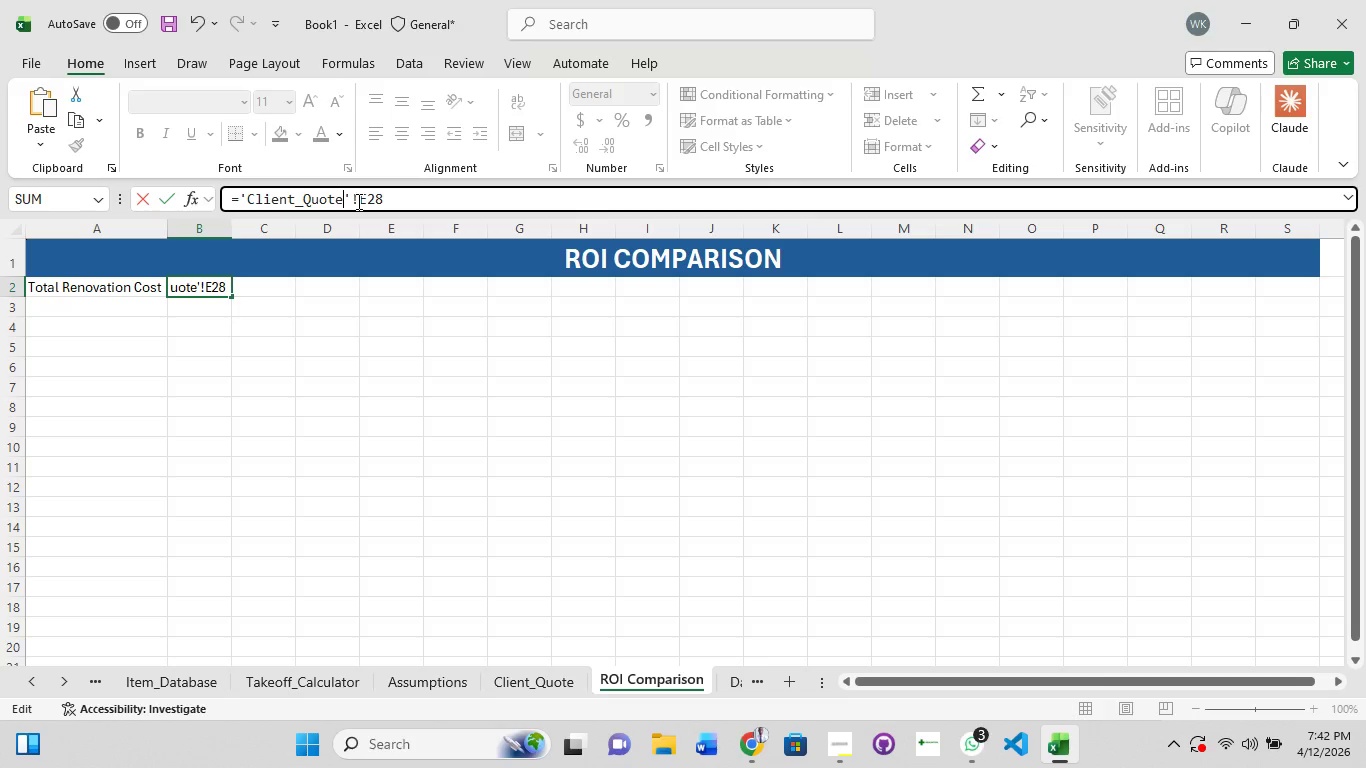 
key(Enter)
 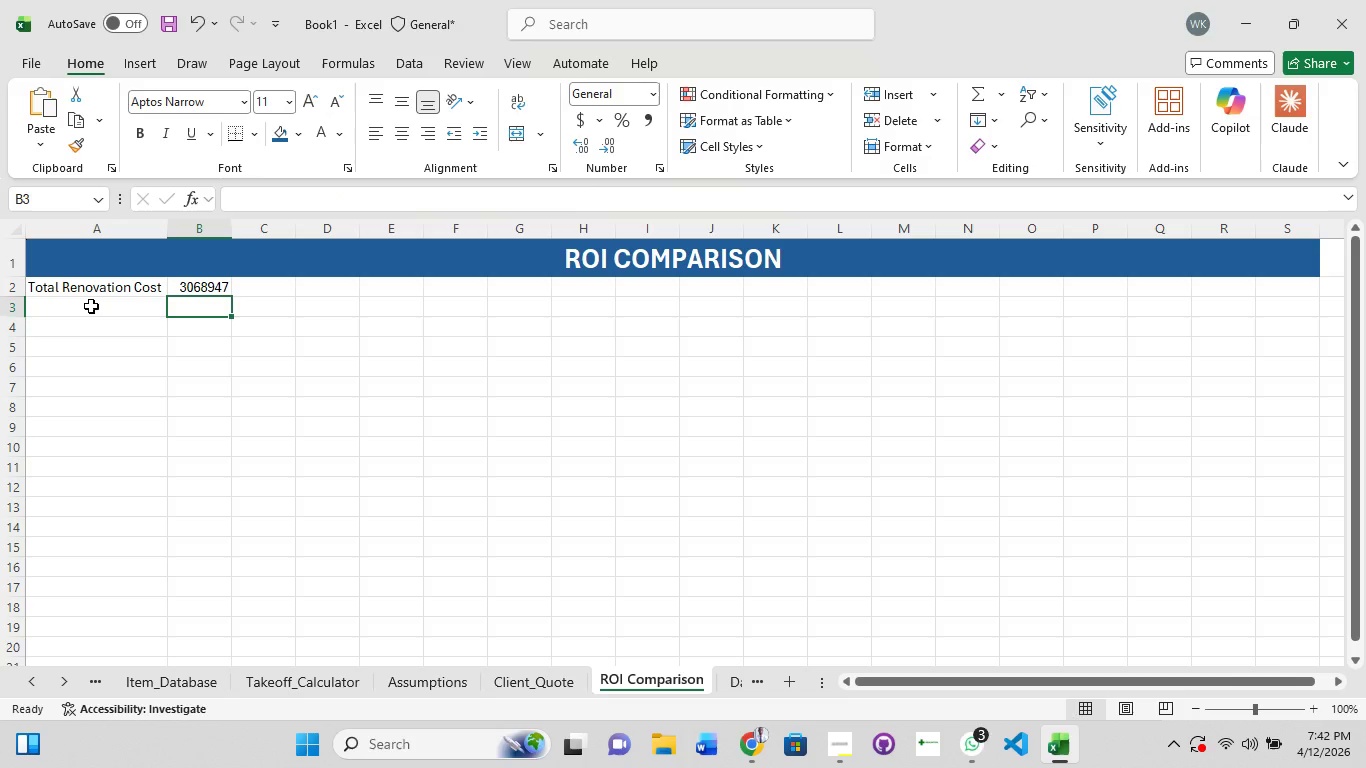 
left_click([91, 306])
 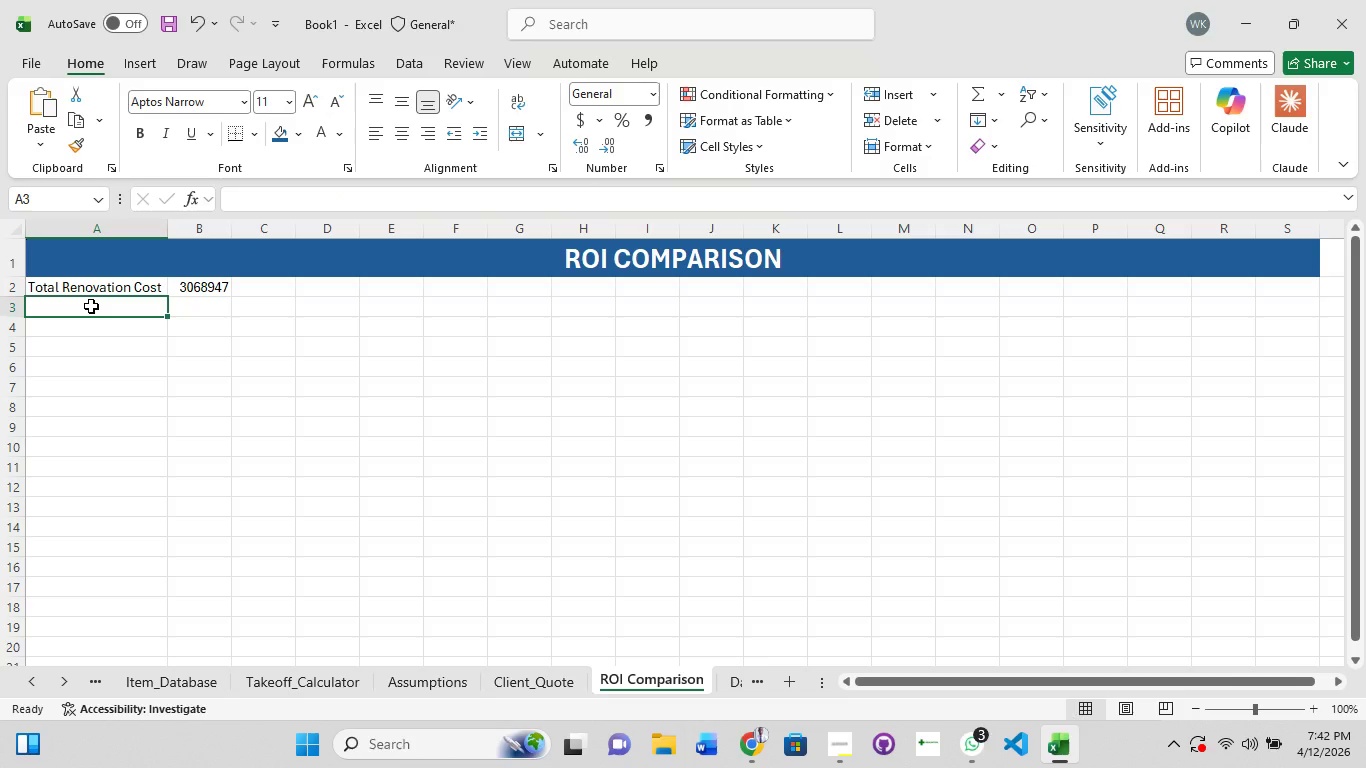 
wait(12.27)
 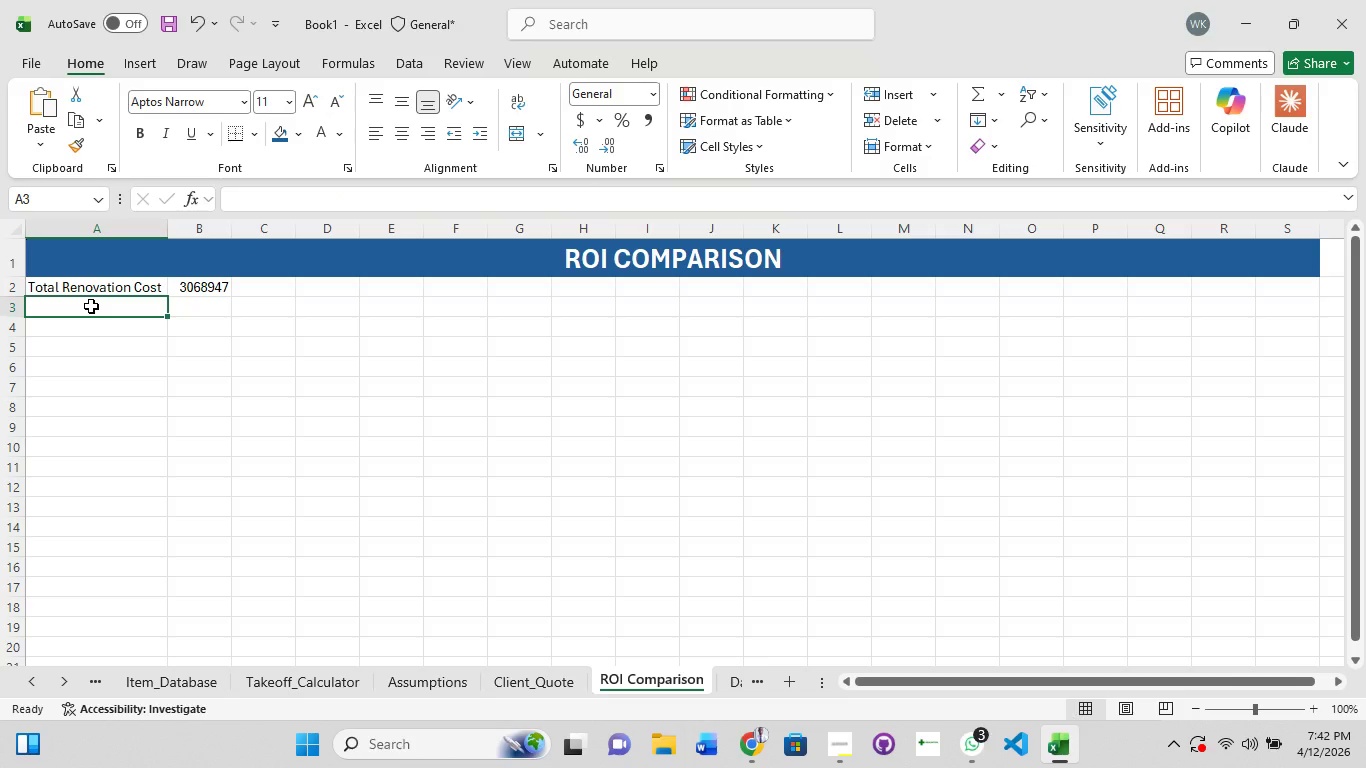 
type(Monthly FAciliti)
key(Backspace)
type(y Cost)
 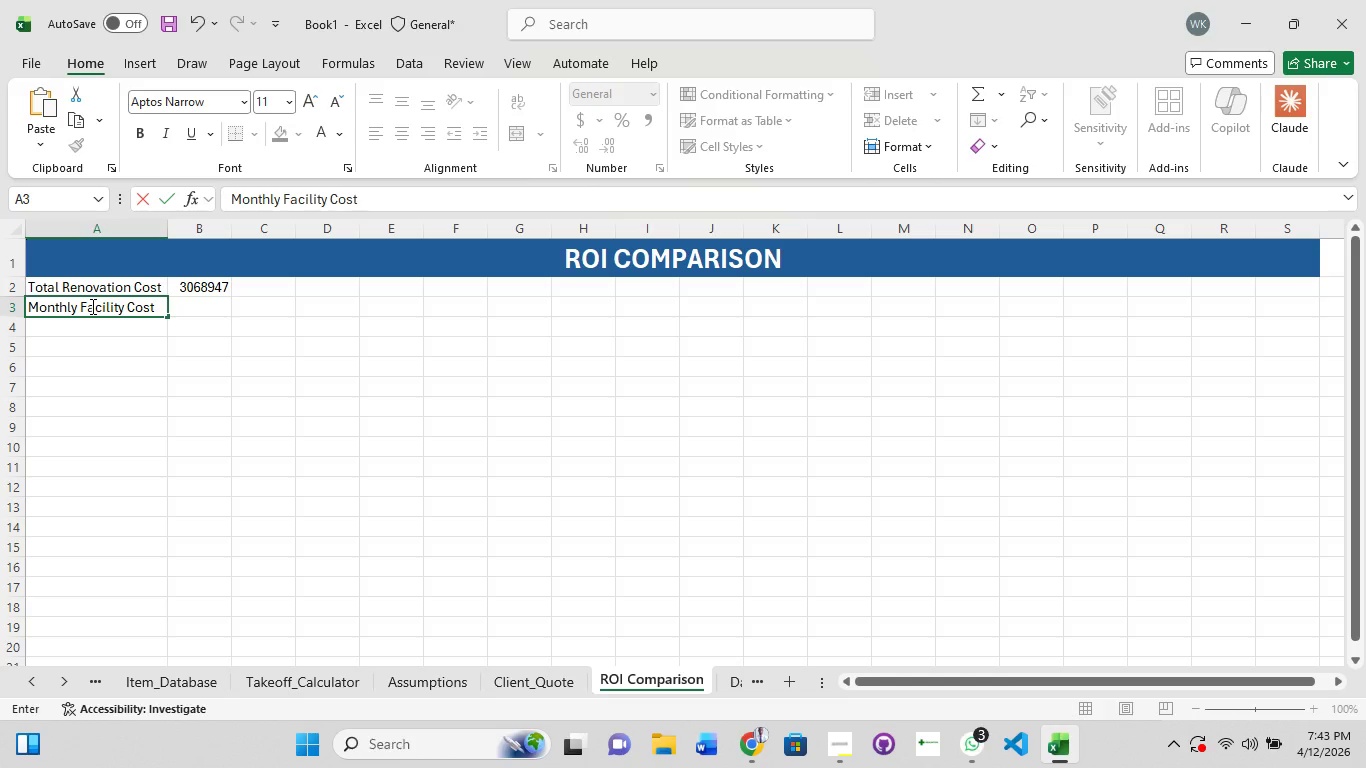 
left_click([517, 671])
 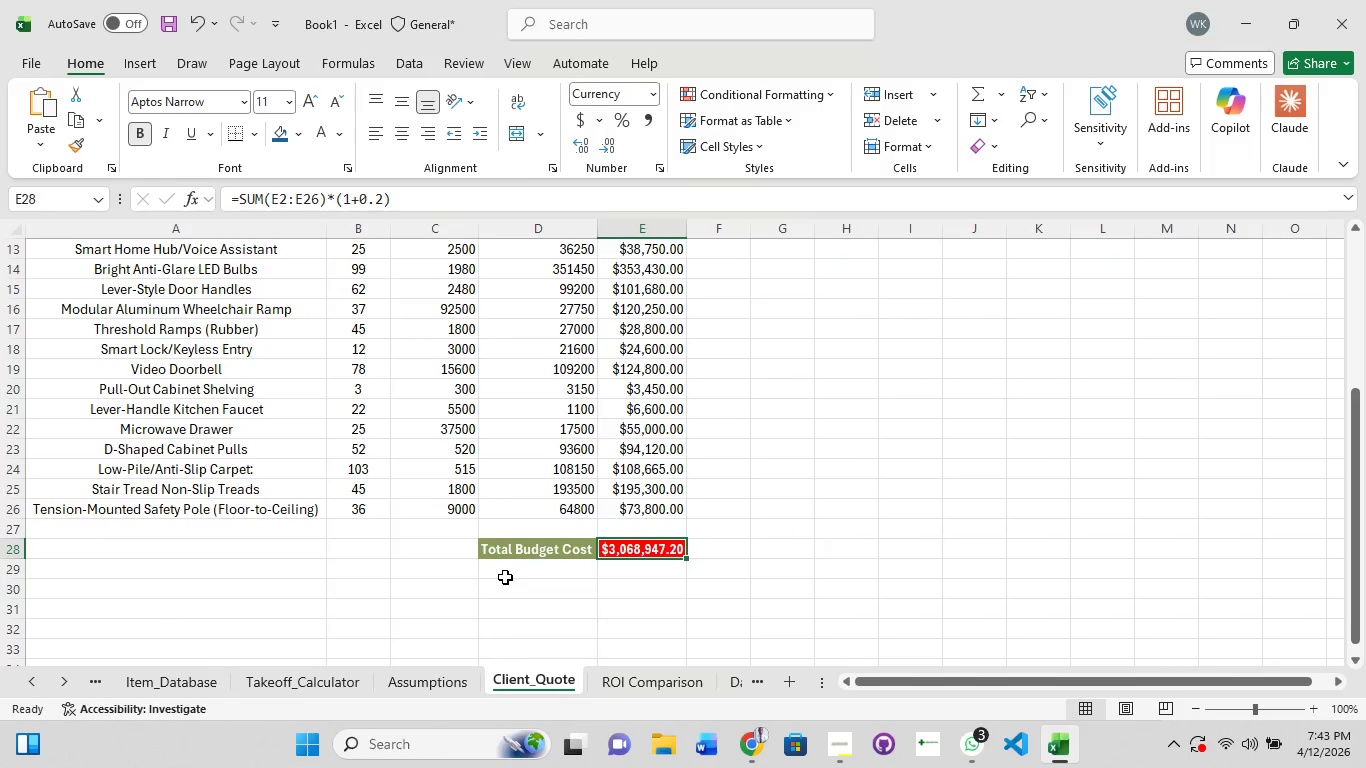 
scroll: coordinate [506, 504], scroll_direction: up, amount: 8.0
 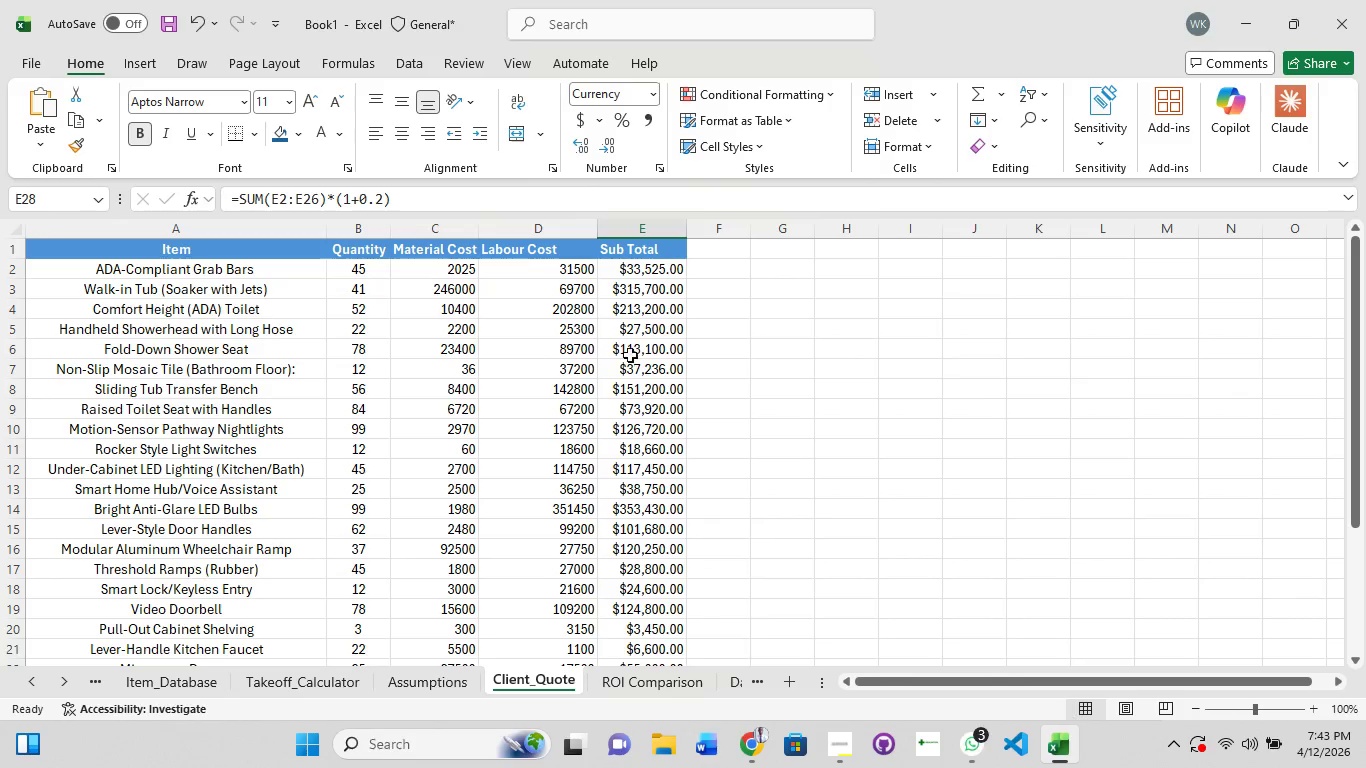 
scroll: coordinate [651, 456], scroll_direction: down, amount: 3.0
 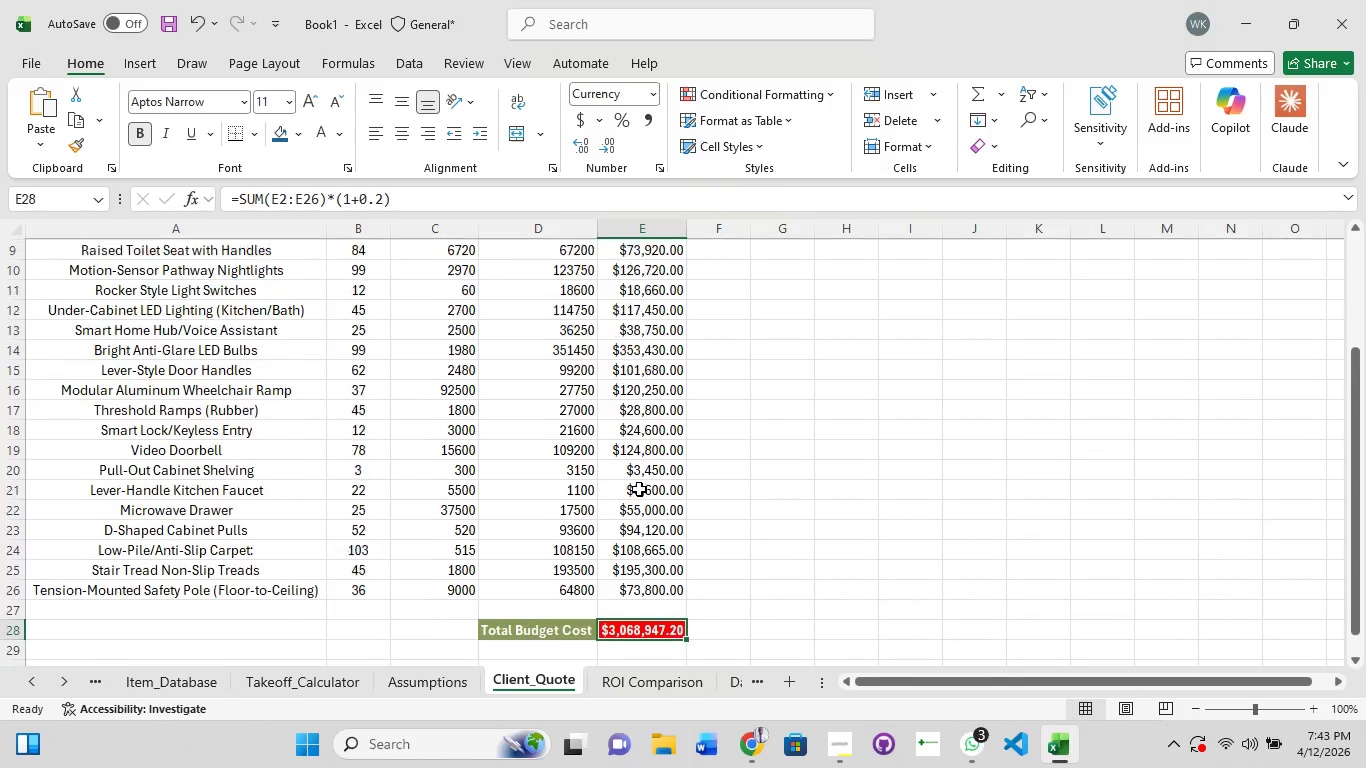 
scroll: coordinate [636, 489], scroll_direction: up, amount: 5.0
 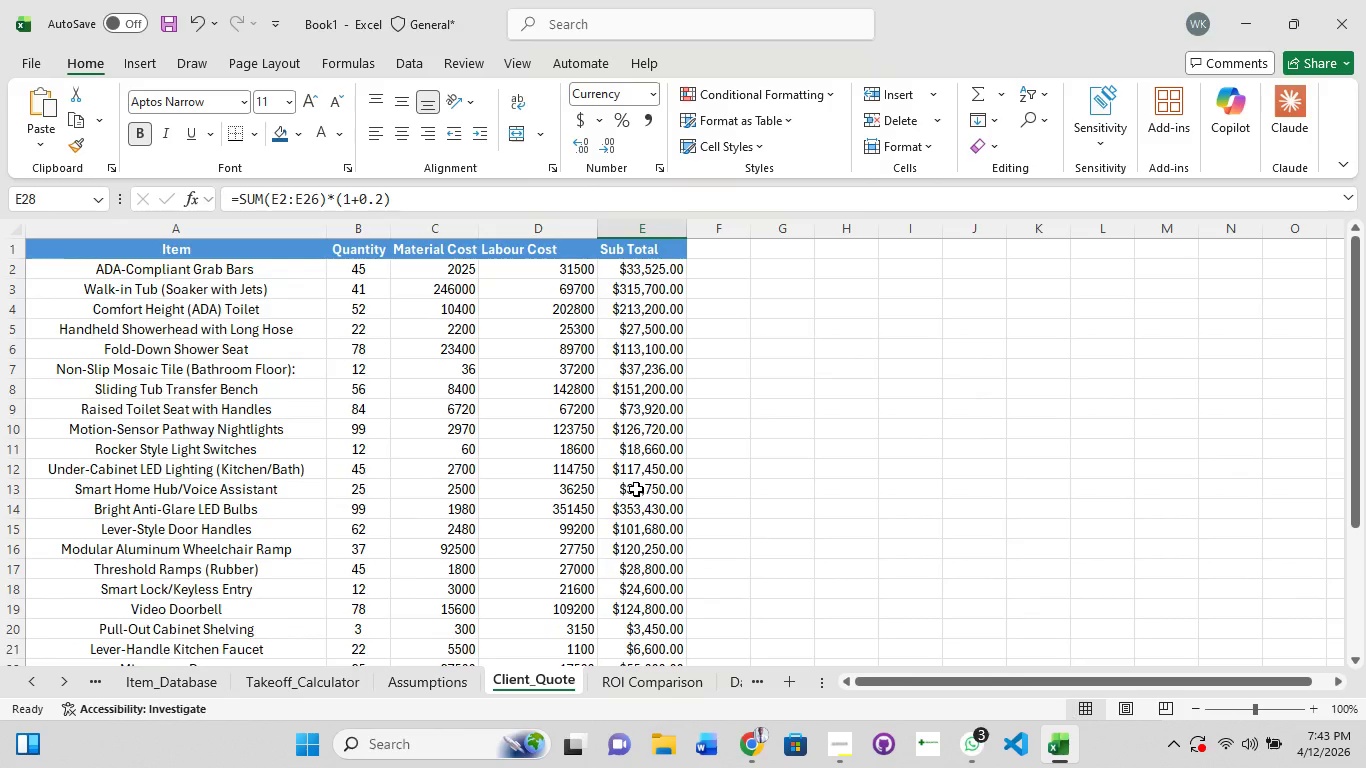 
left_click([615, 685])
 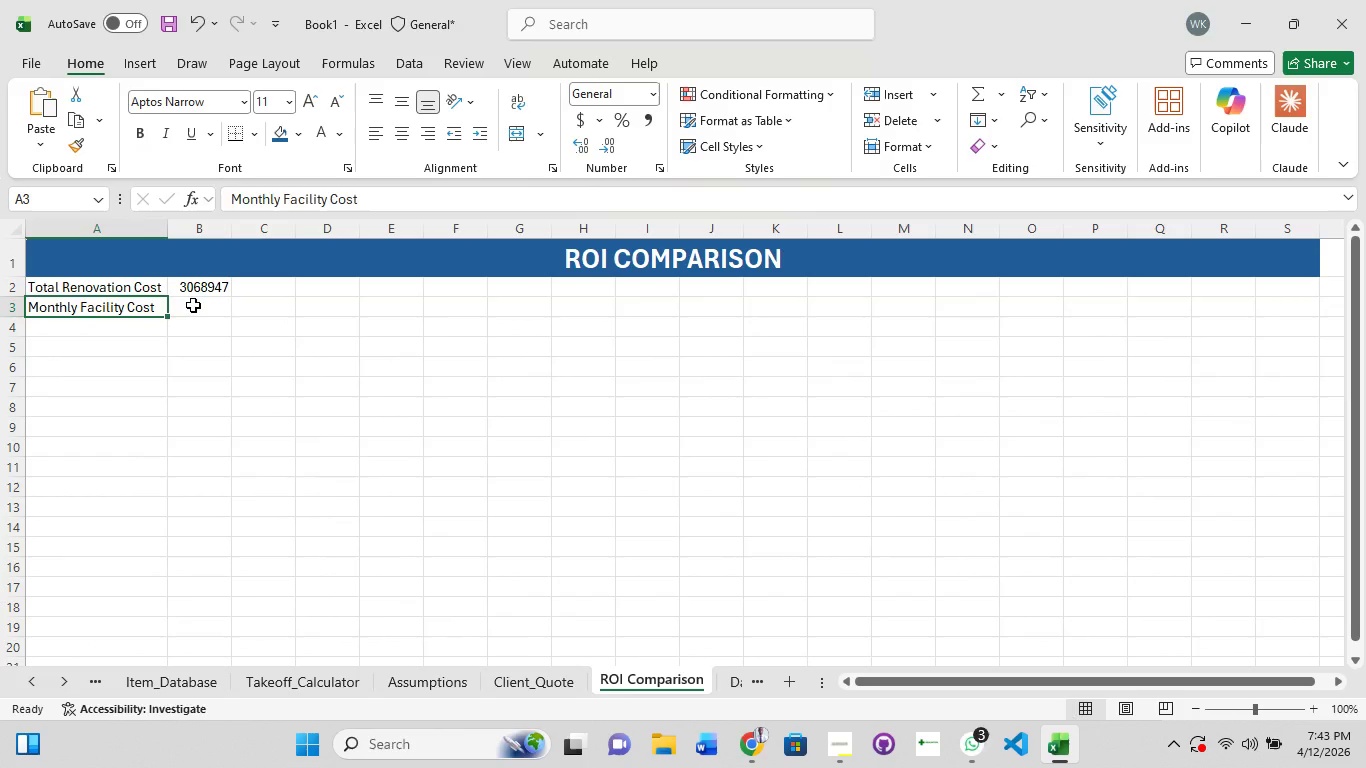 
scroll: coordinate [621, 586], scroll_direction: down, amount: 6.0
 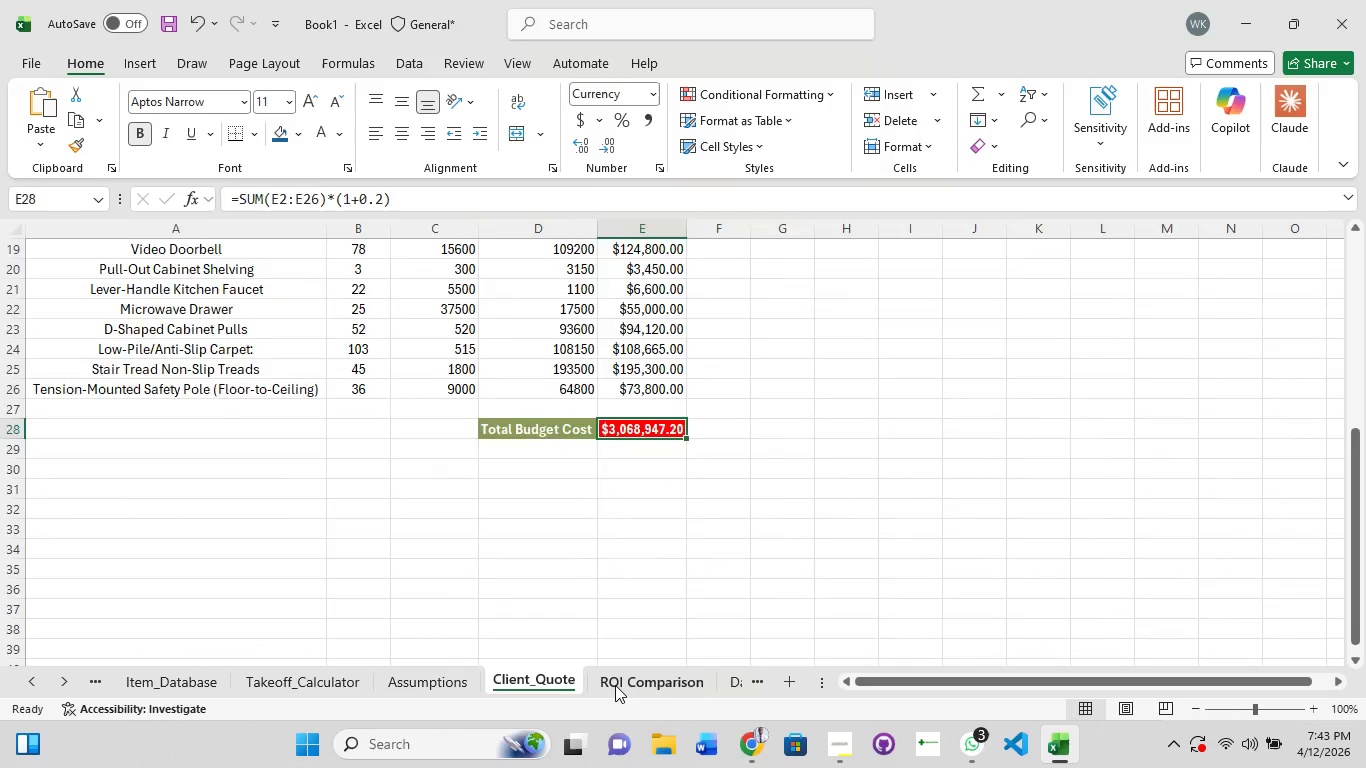 
left_click([193, 305])
 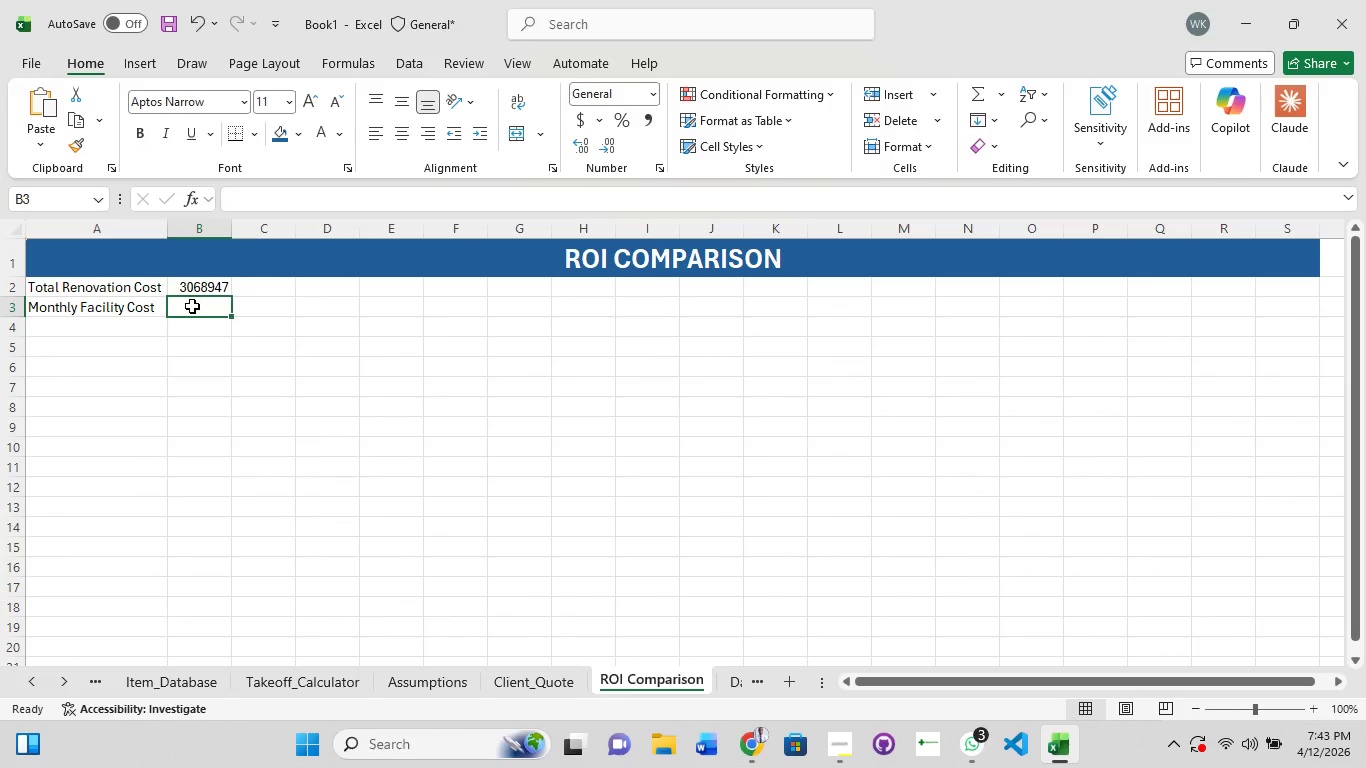 
wait(13.86)
 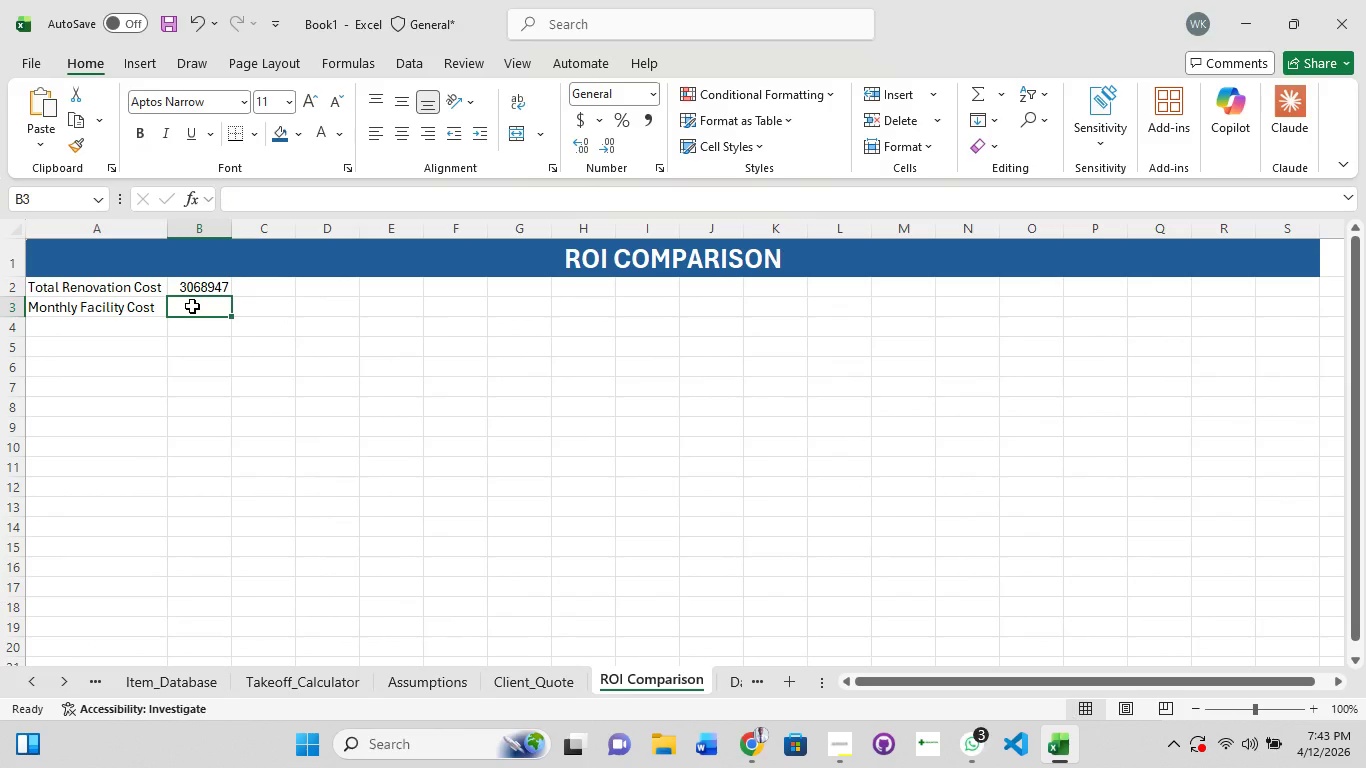 
left_click([408, 678])
 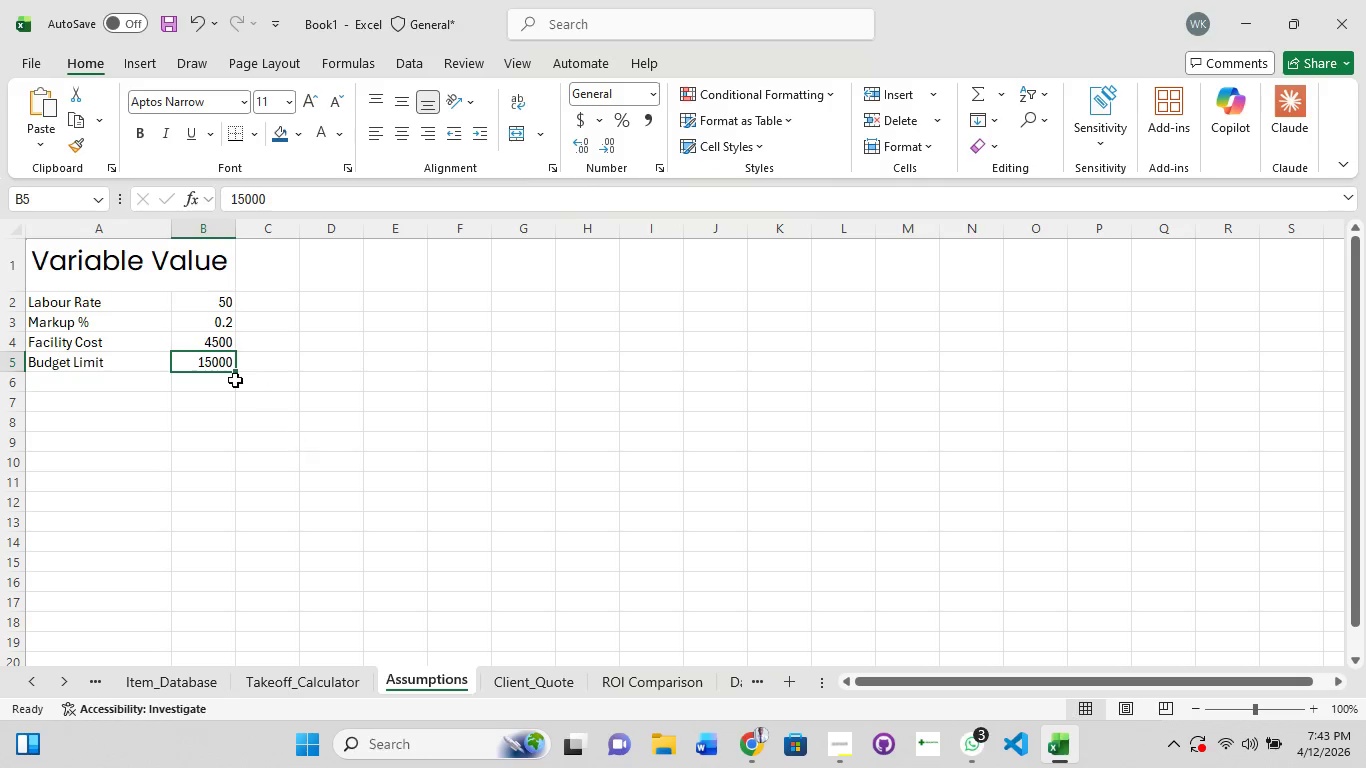 
left_click([215, 348])
 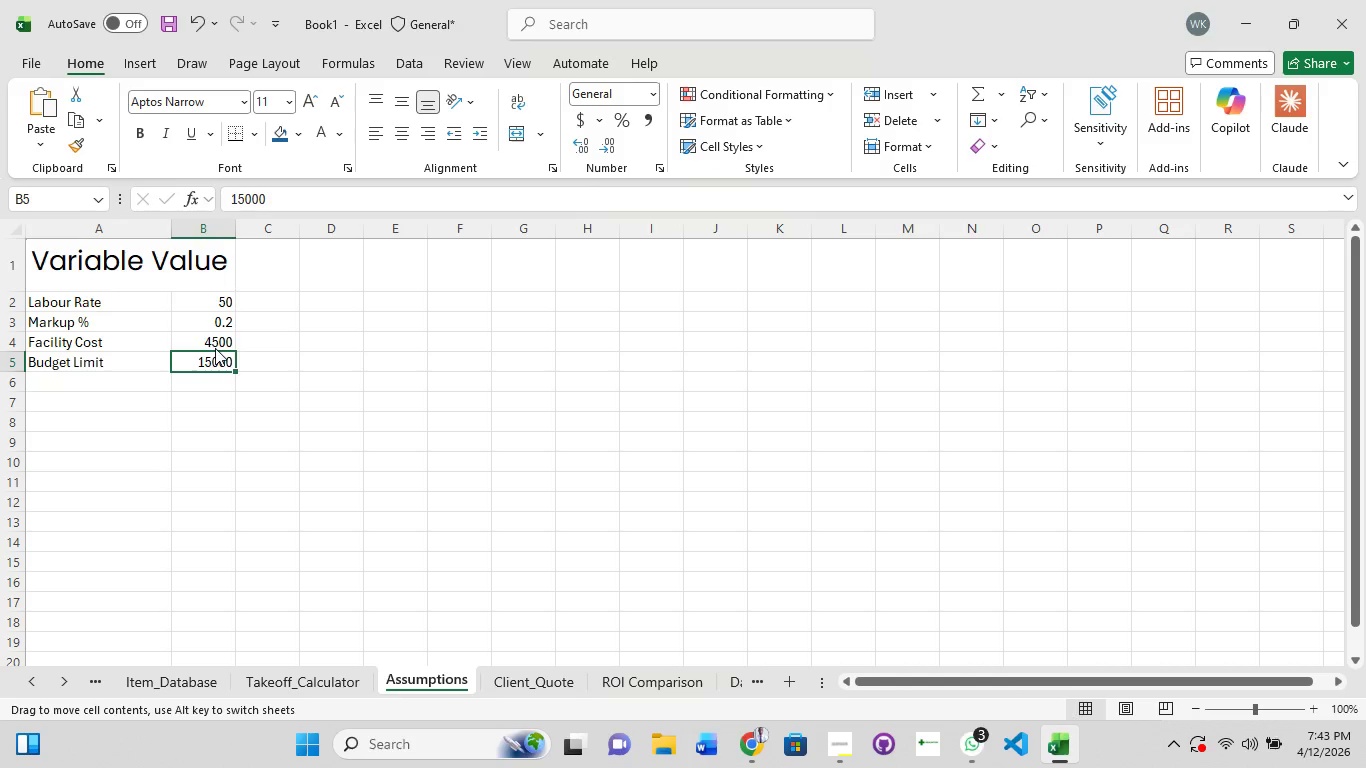 
left_click([215, 348])
 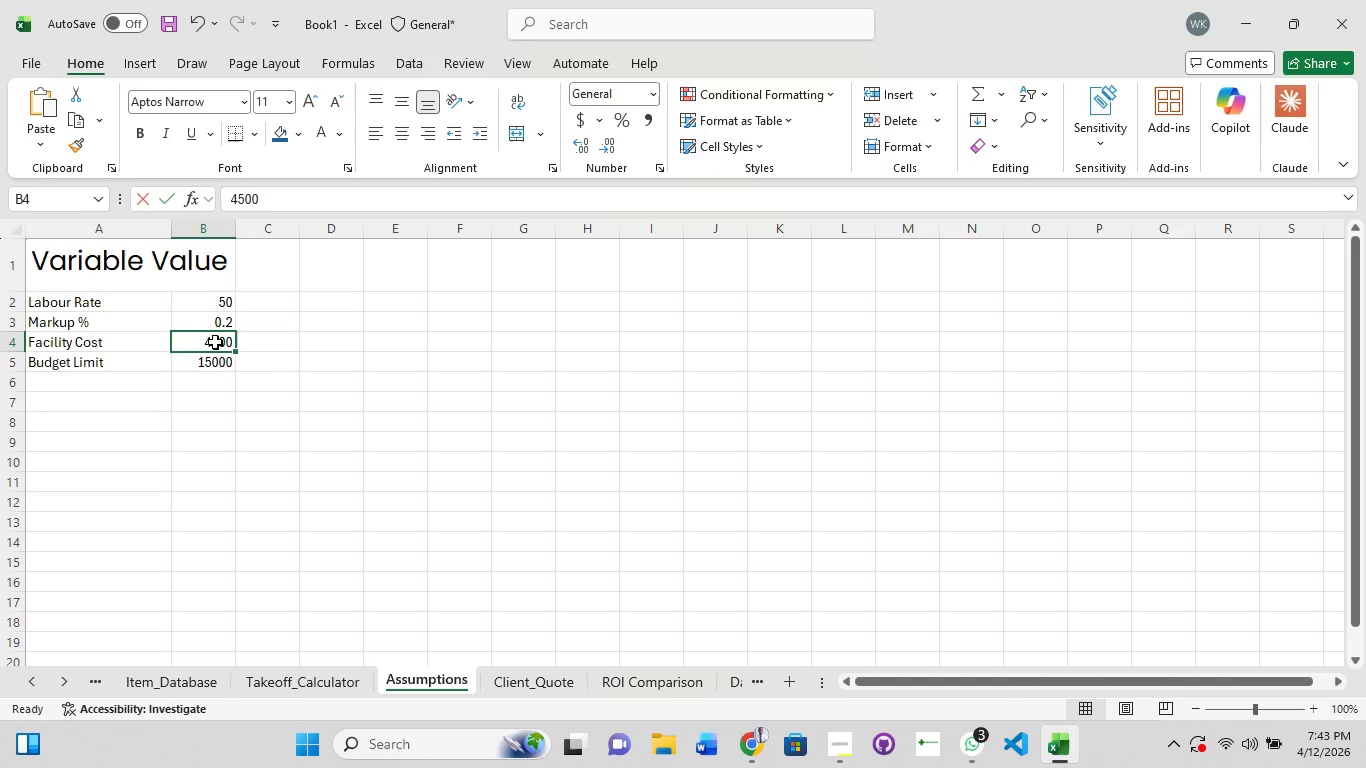 
triple_click([215, 342])
 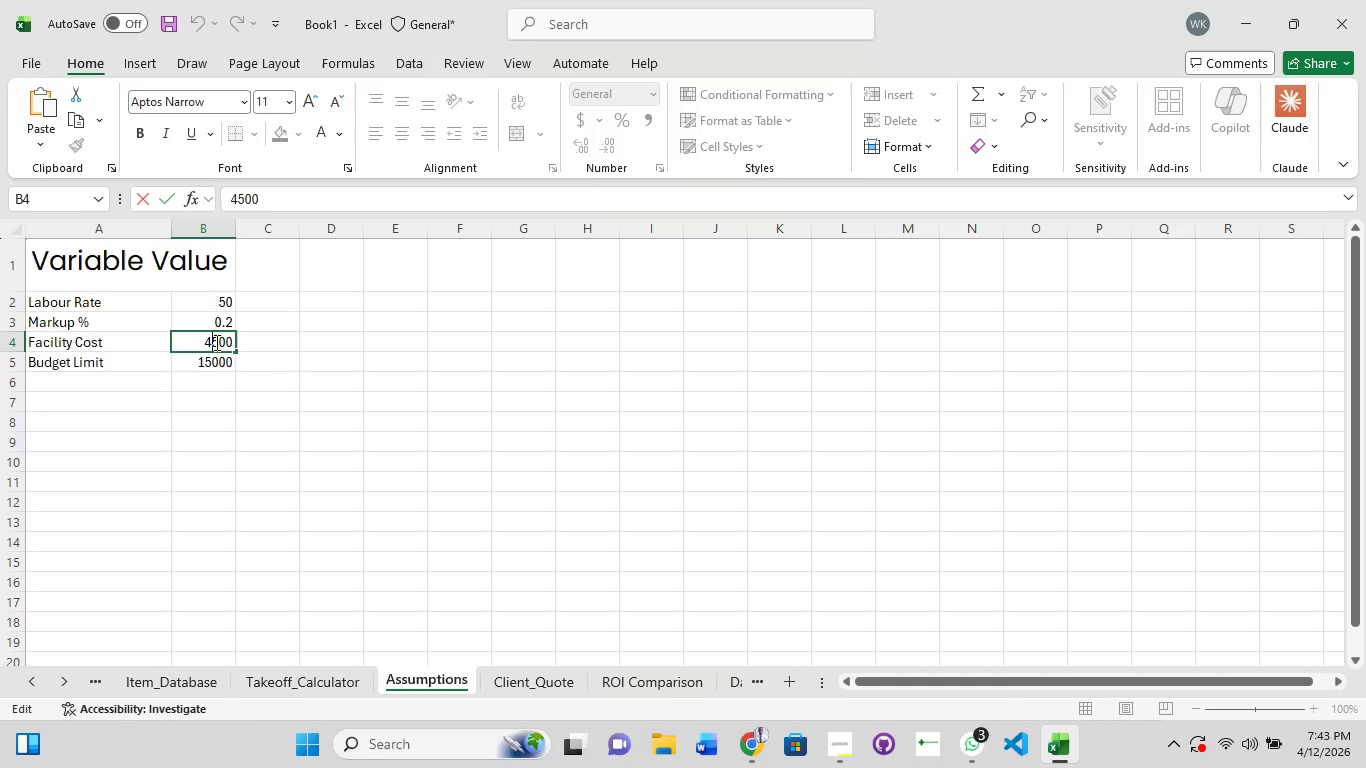 
key(Control+A)
 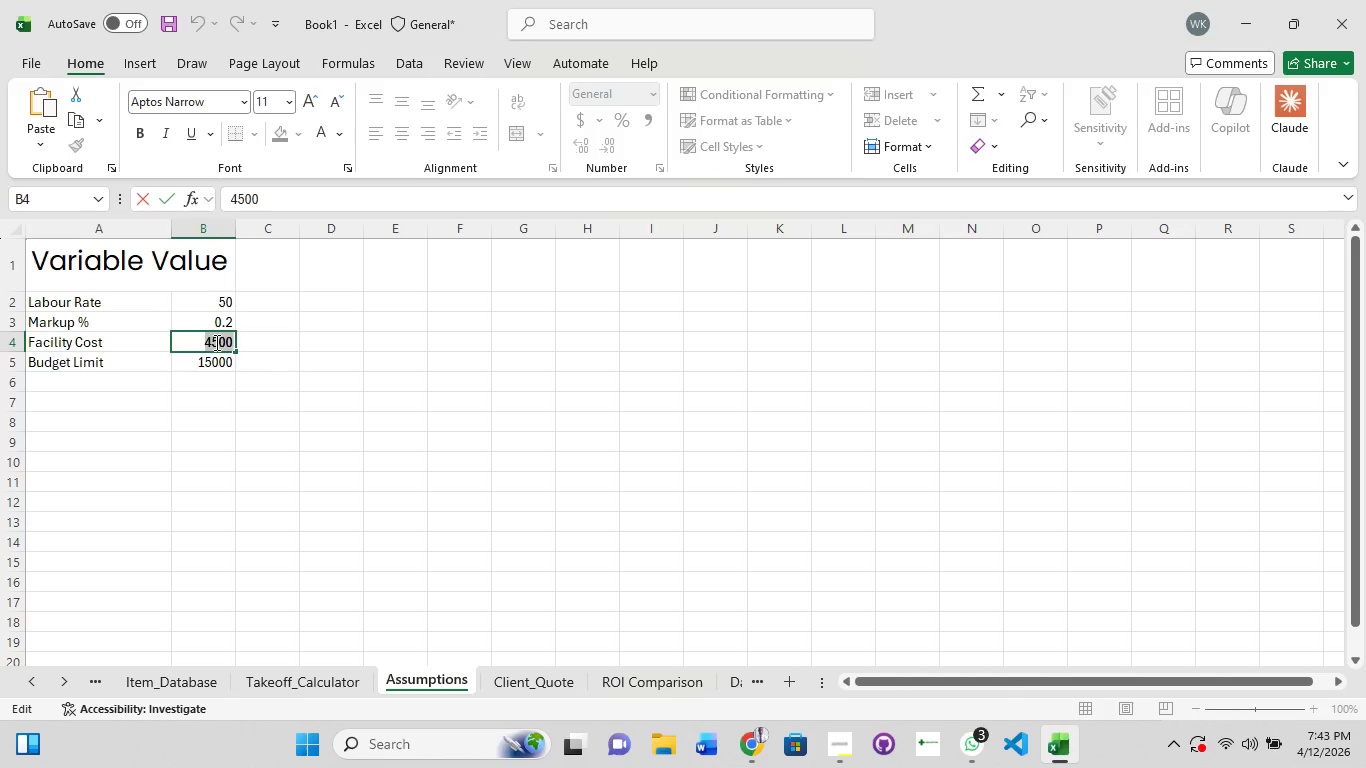 
type(250000)
 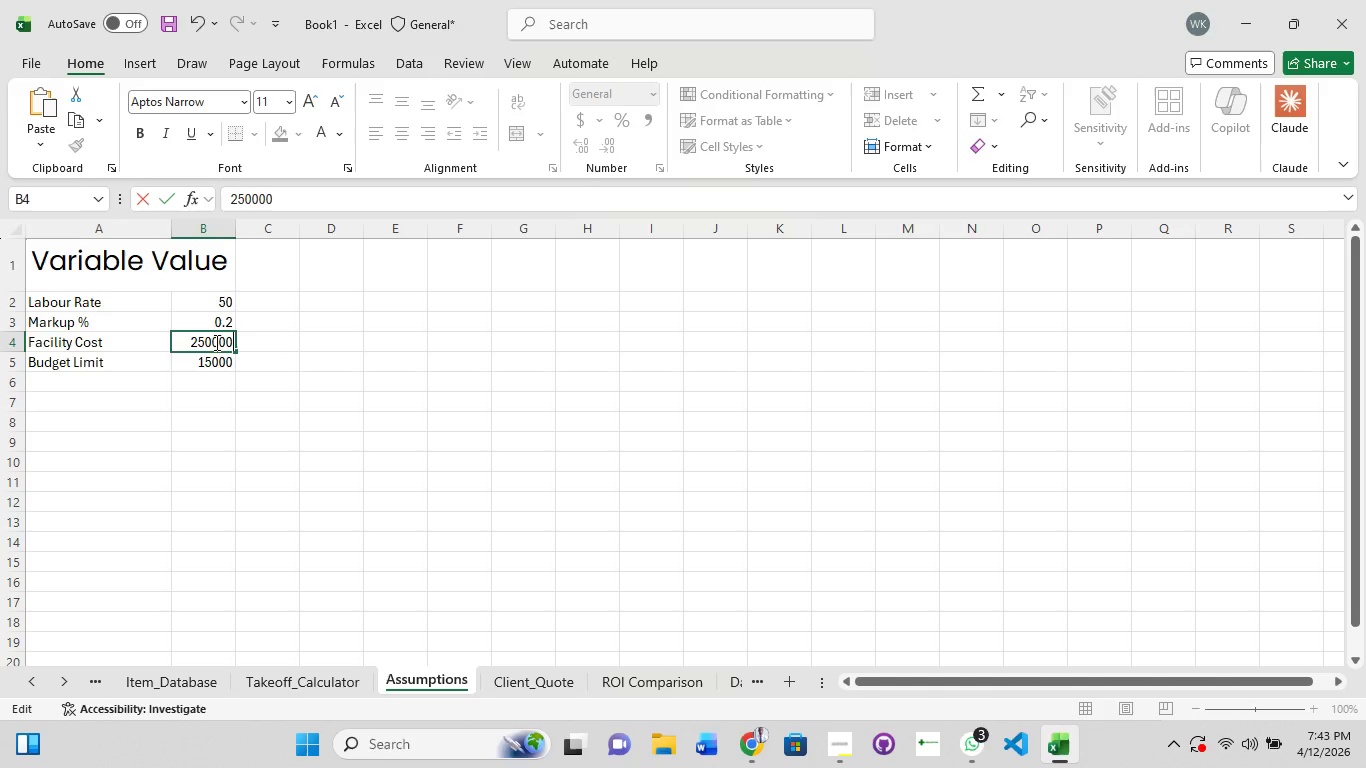 
key(Enter)
 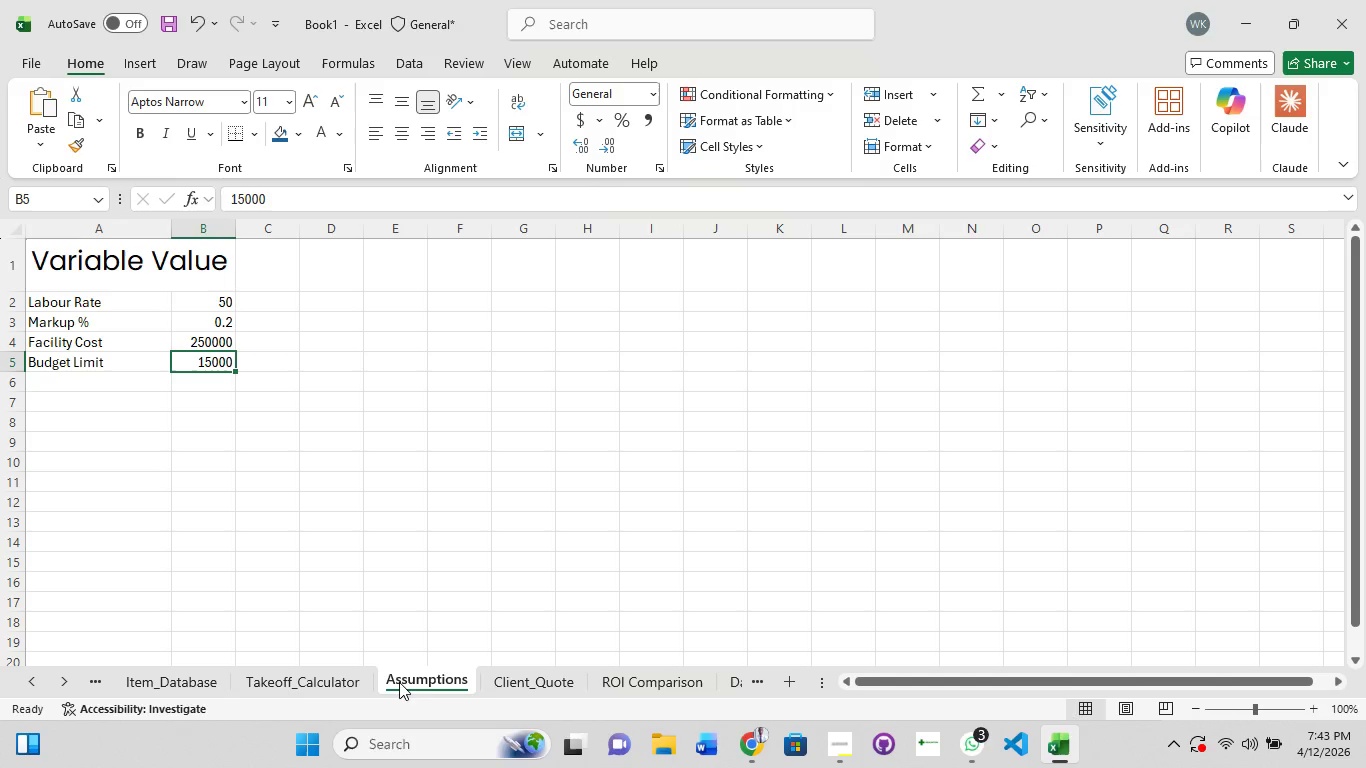 
left_click_drag(start_coordinate=[506, 679], to_coordinate=[518, 679])
 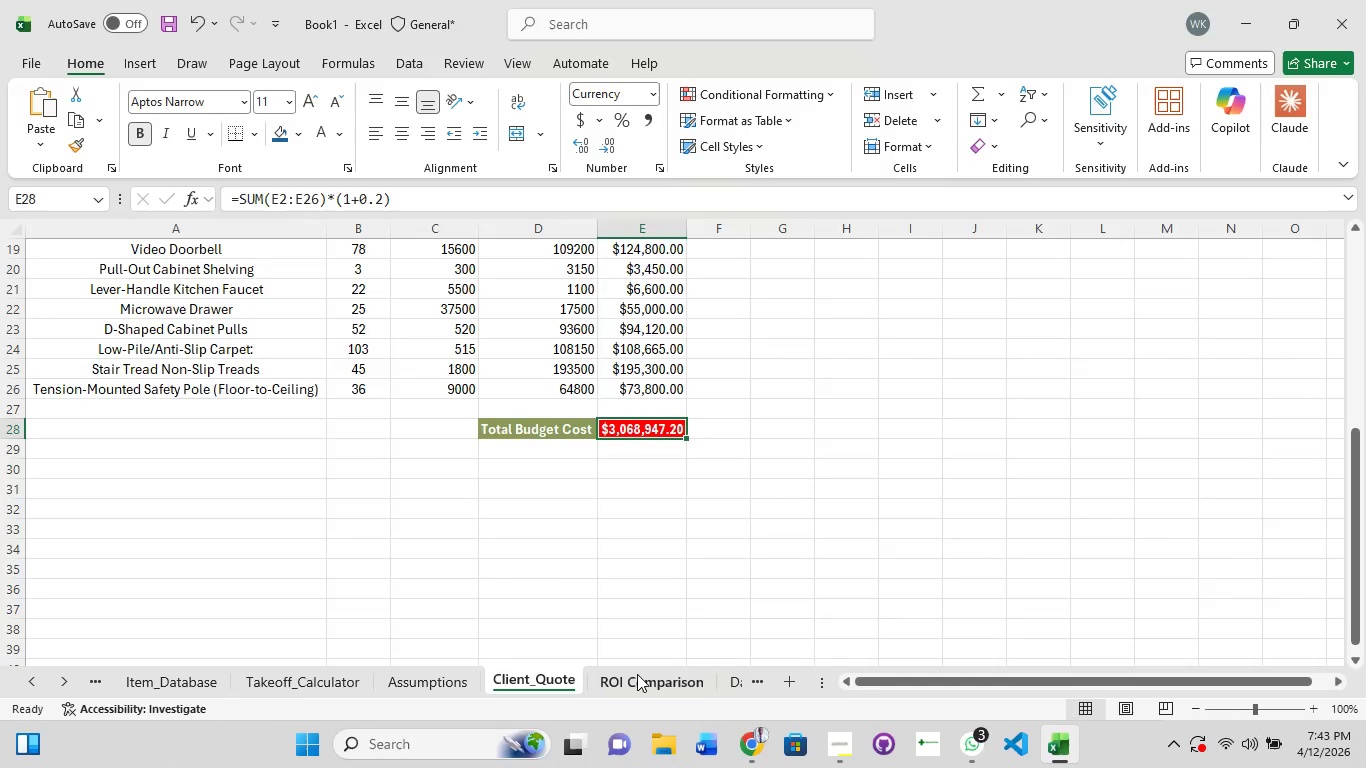 
left_click([637, 674])
 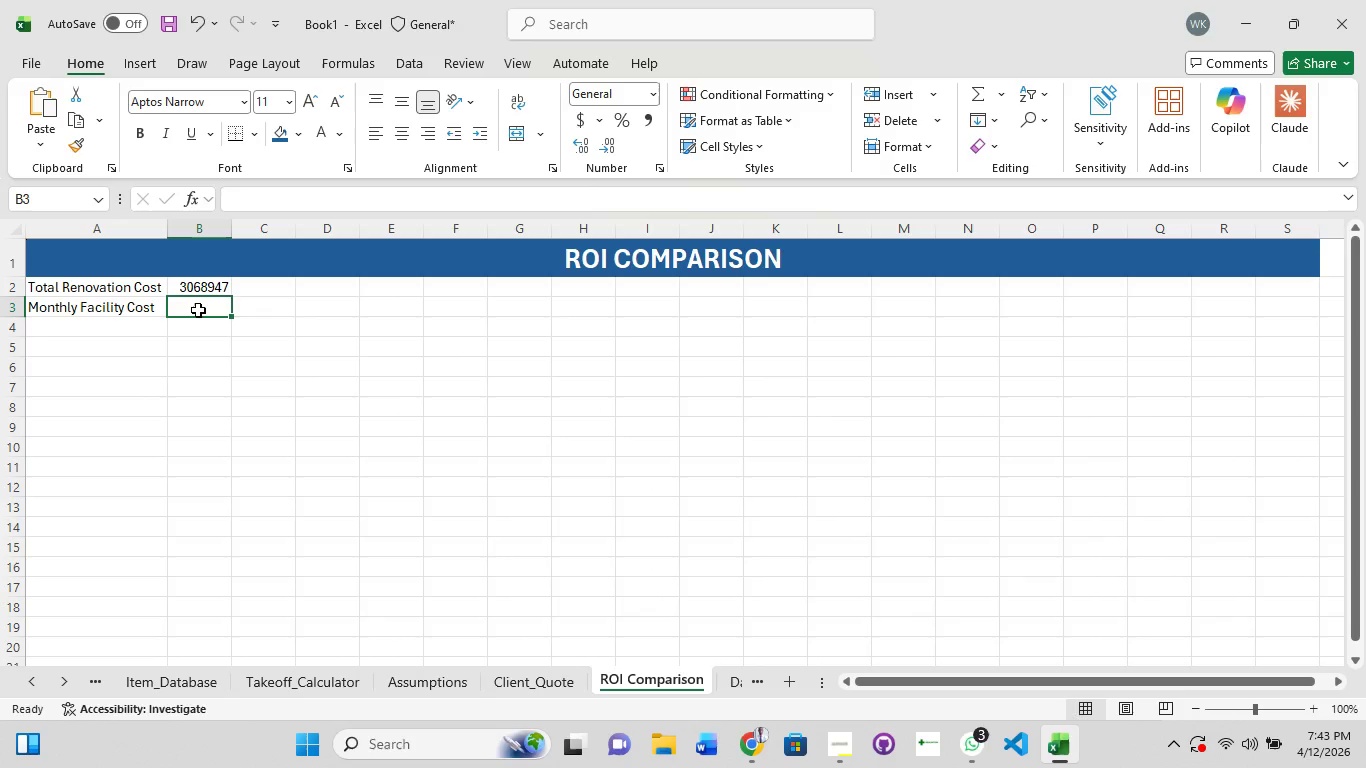 
double_click([198, 310])
 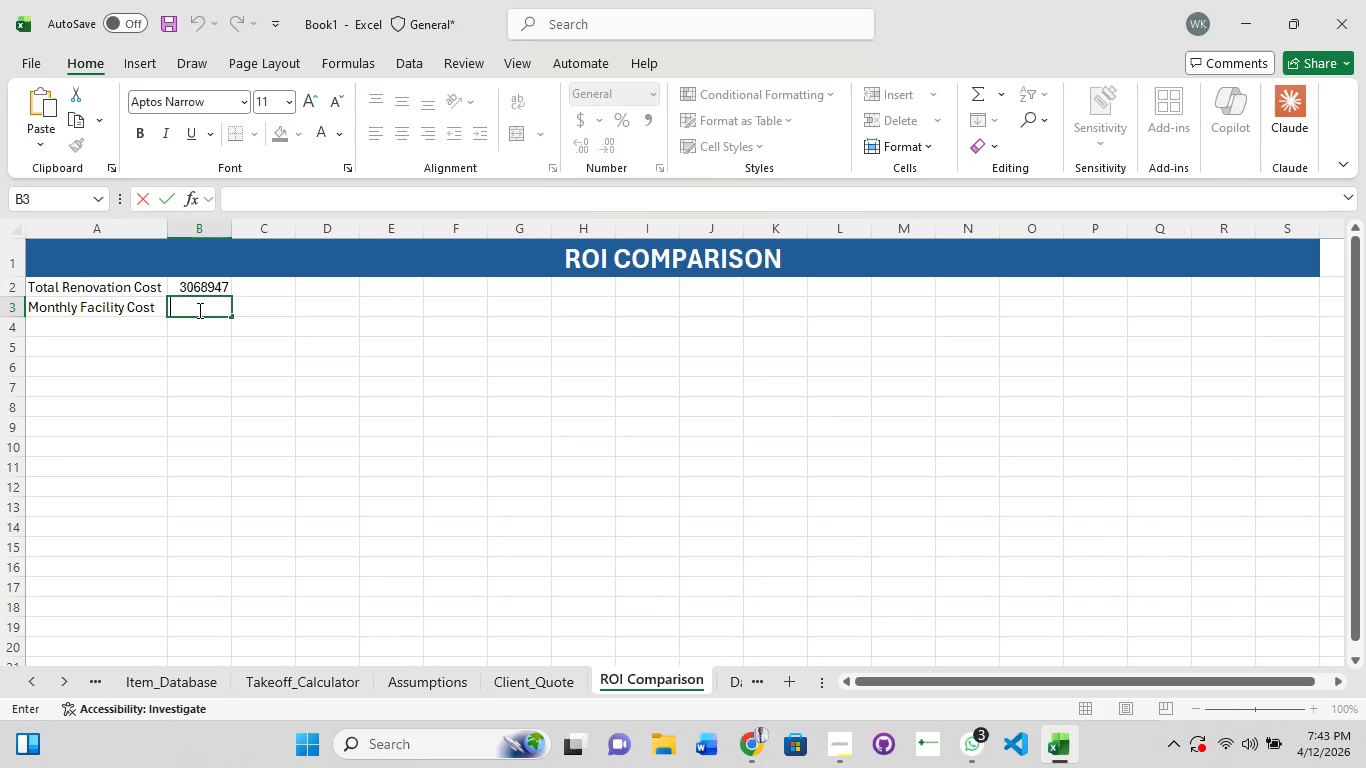 
type(=250000)
 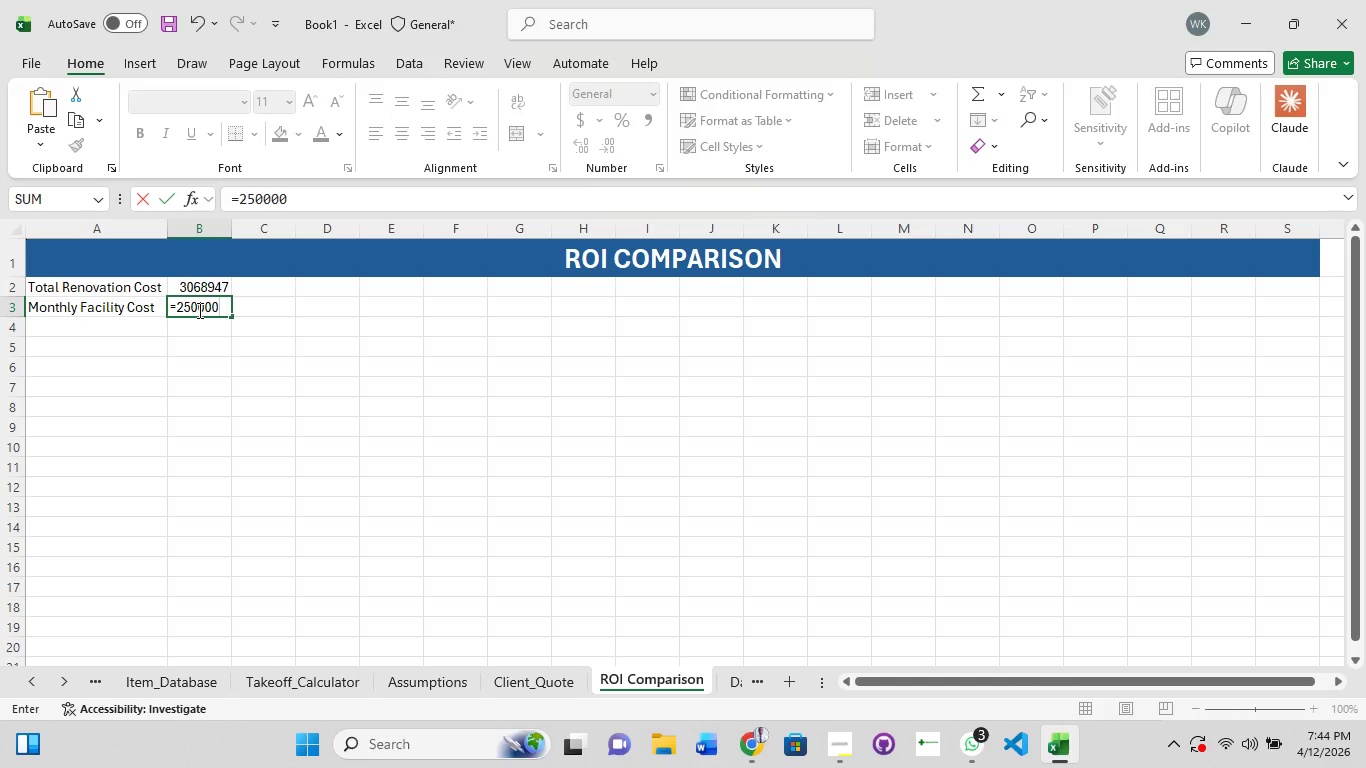 
wait(22.38)
 